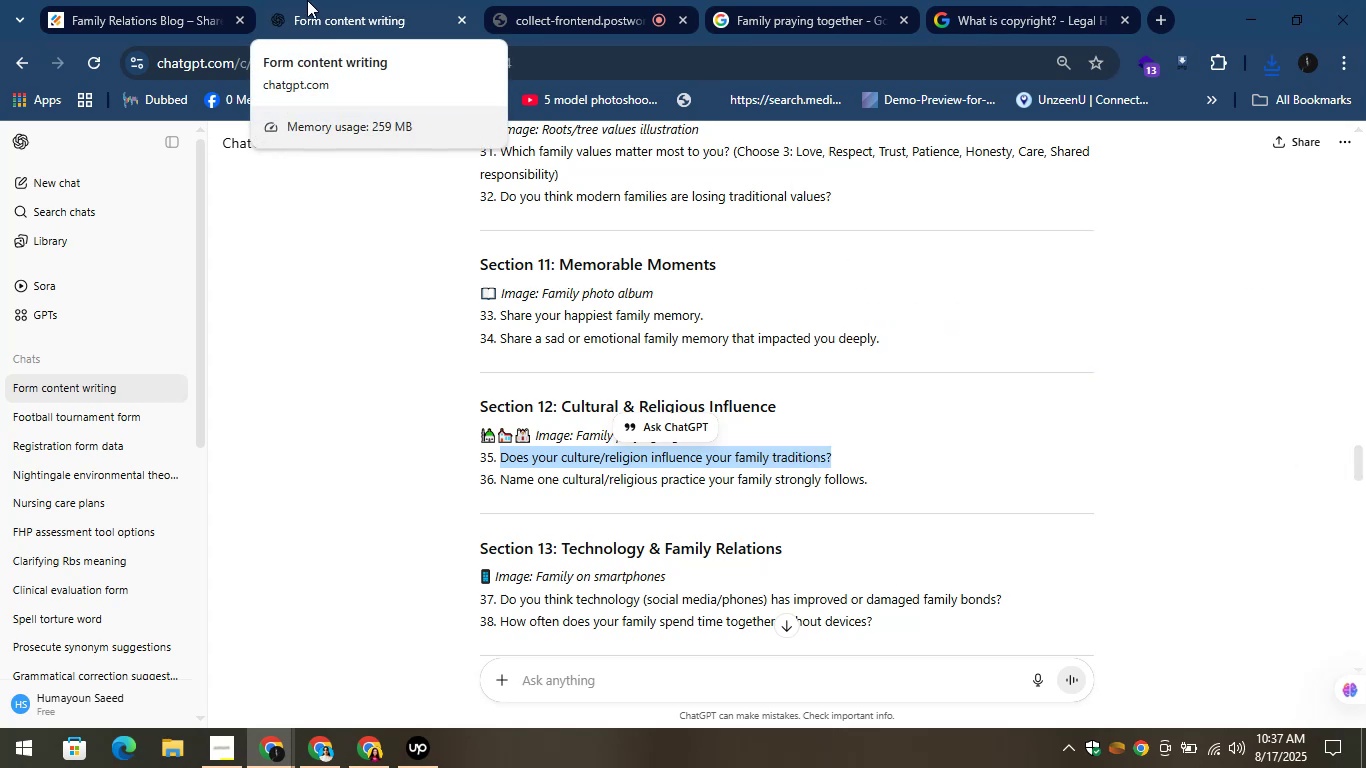 
left_click([307, 0])
 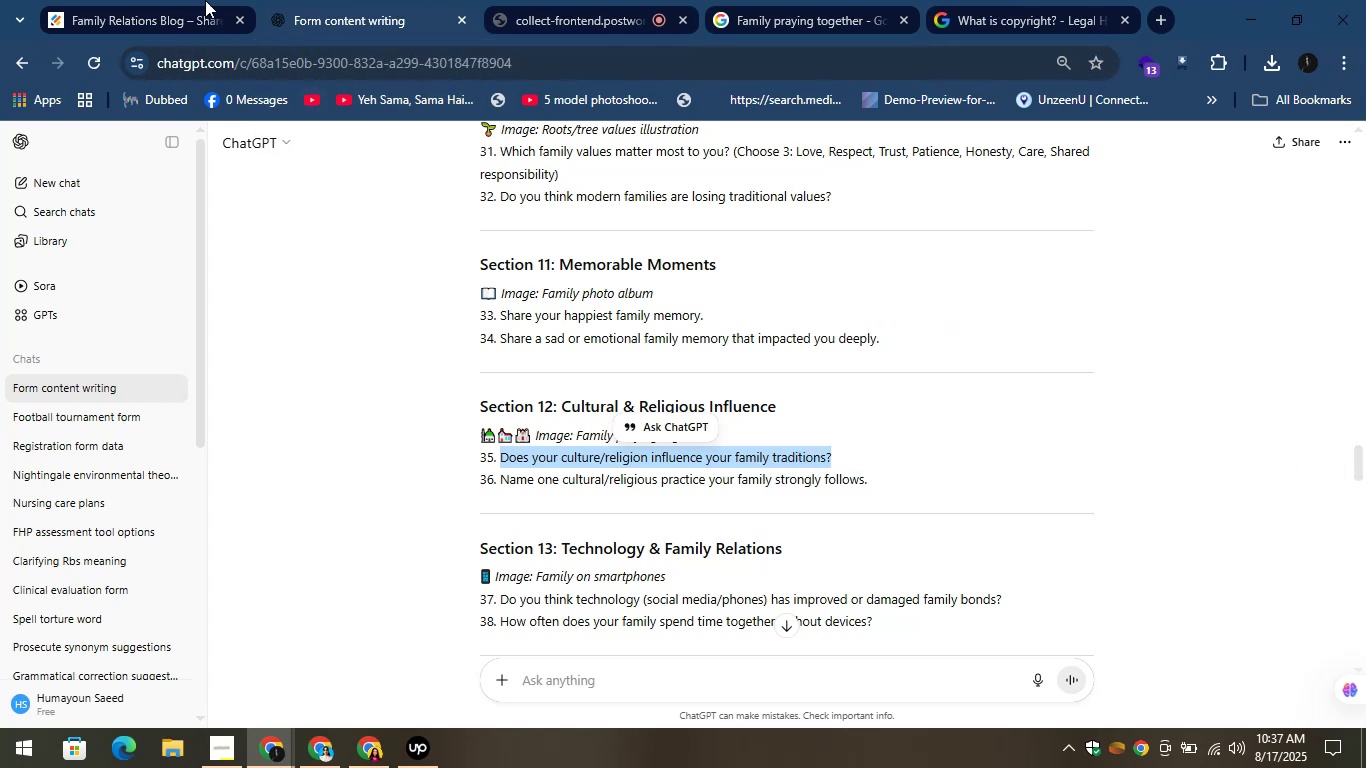 
left_click([156, 0])
 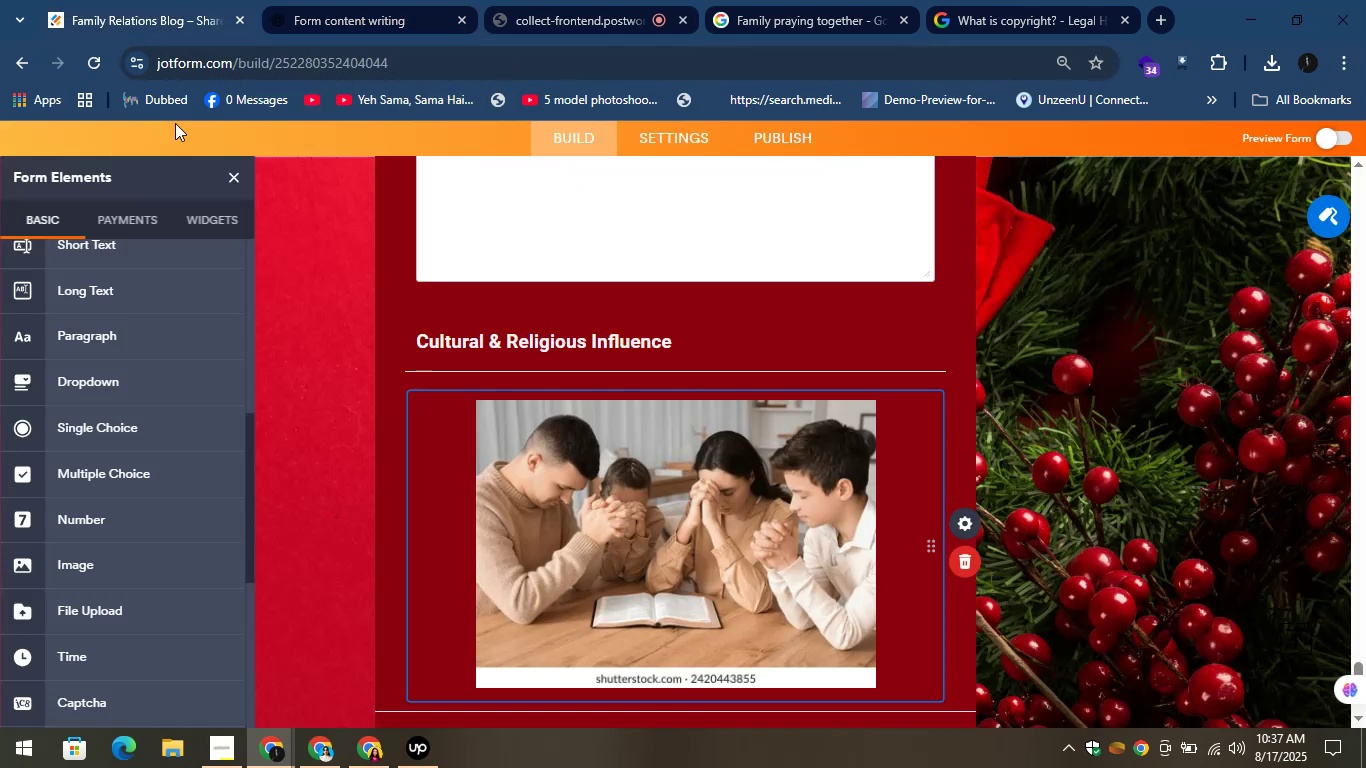 
scroll: coordinate [495, 417], scroll_direction: down, amount: 4.0
 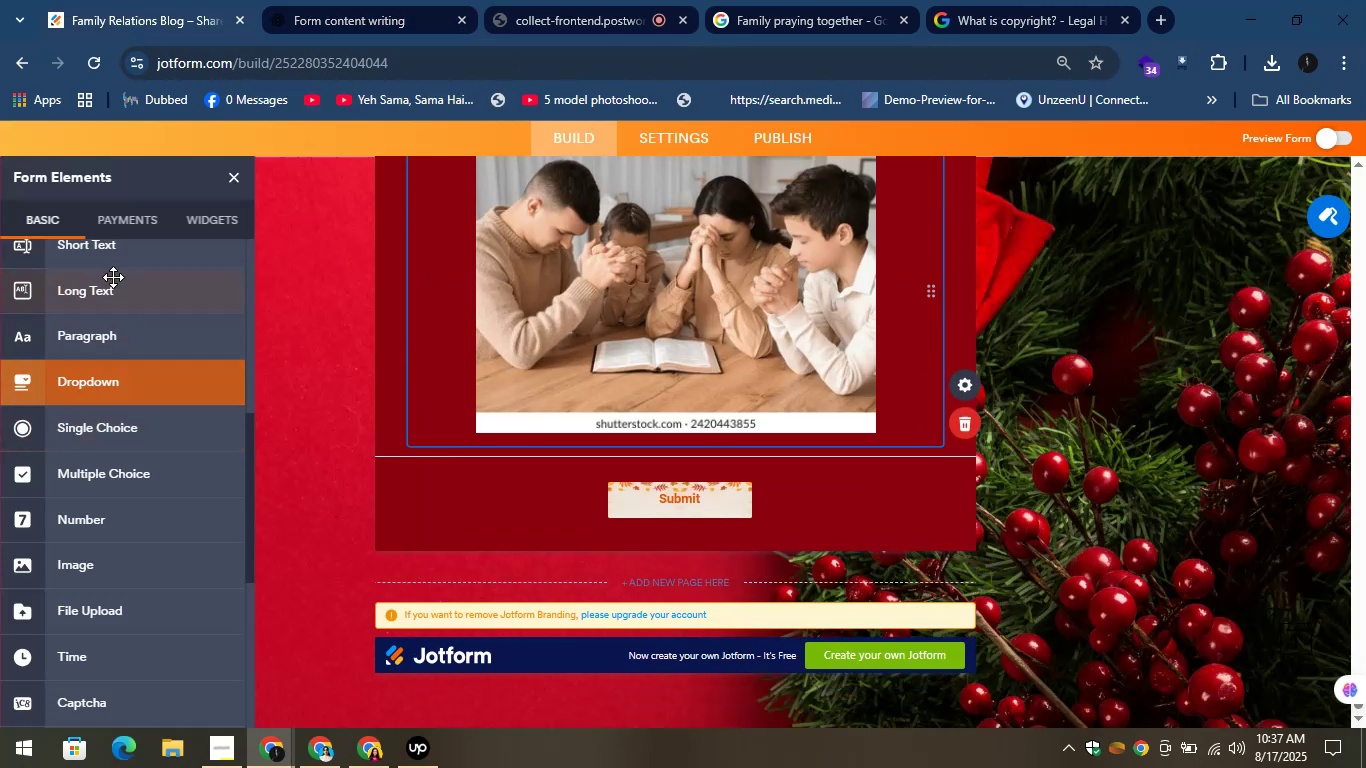 
left_click_drag(start_coordinate=[104, 252], to_coordinate=[546, 520])
 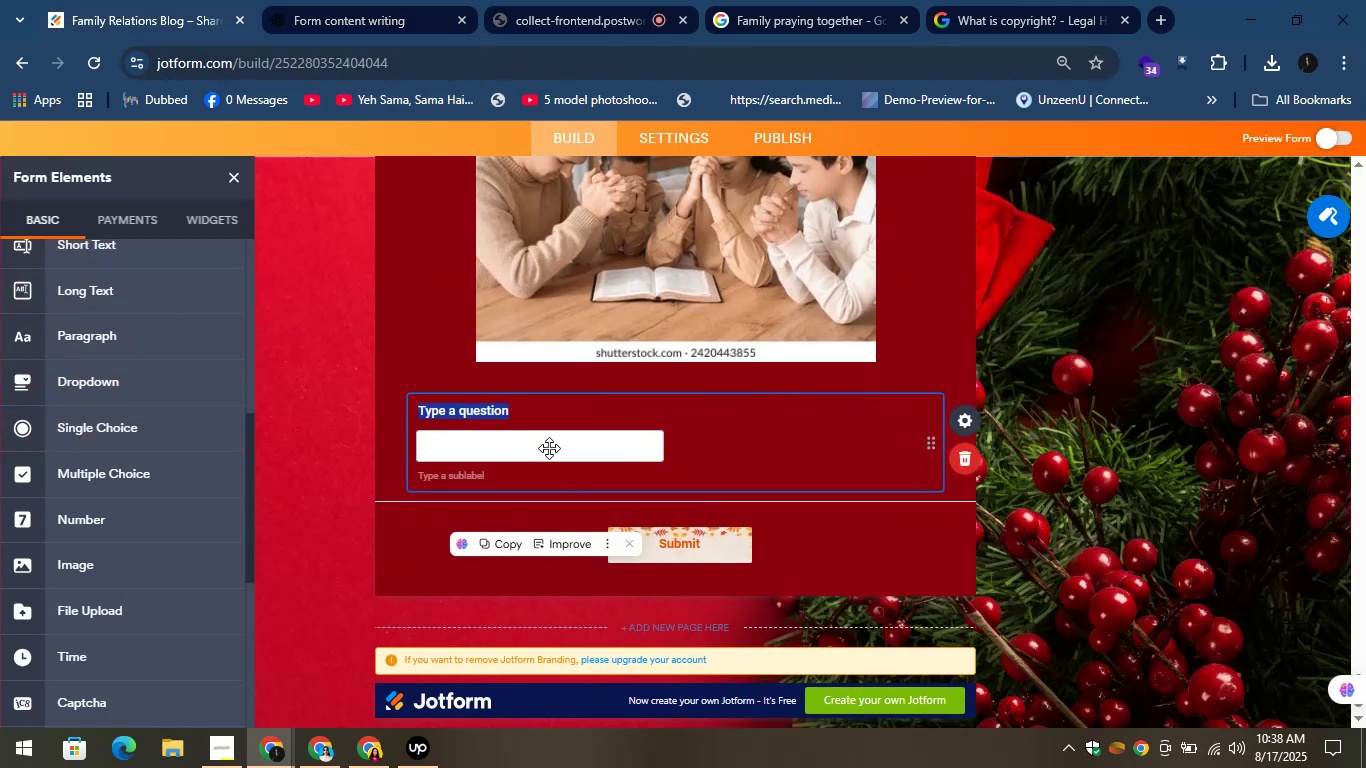 
key(Control+V)
 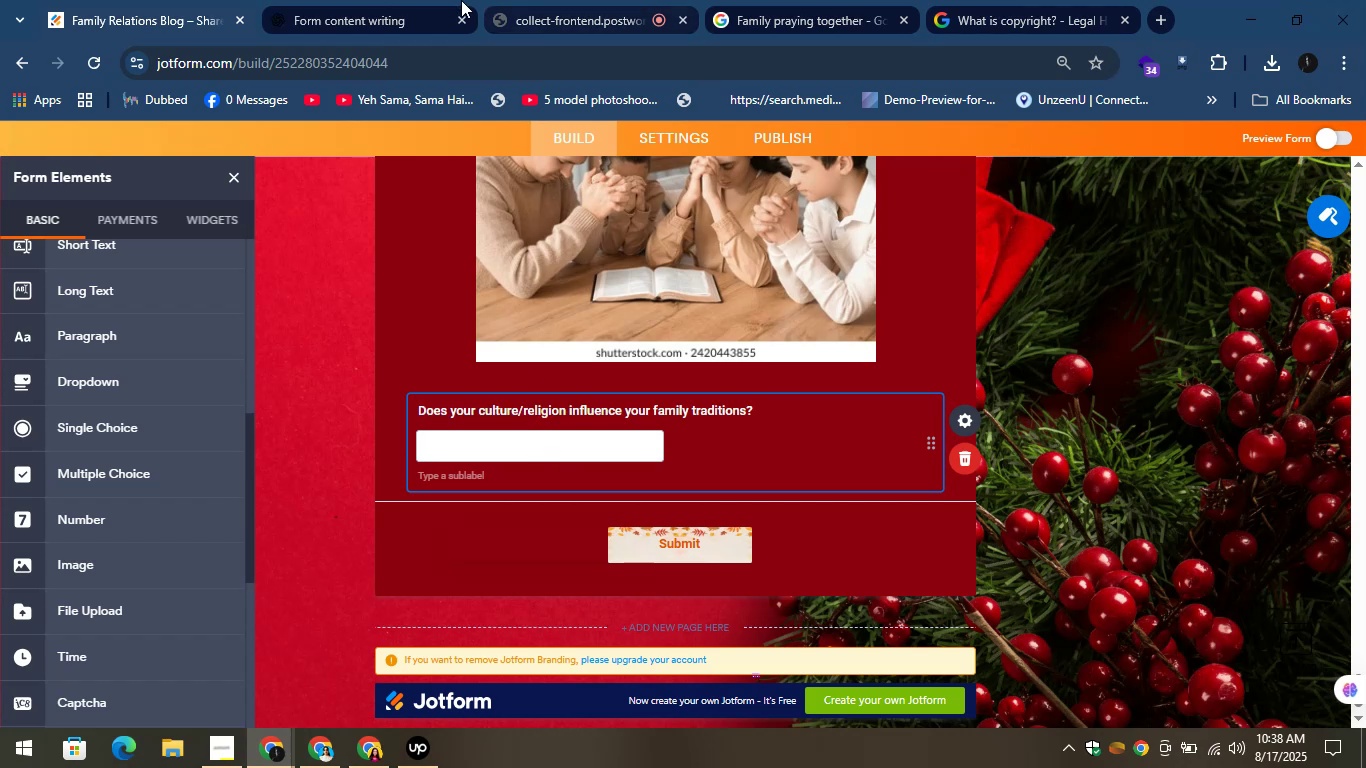 
left_click([233, 0])
 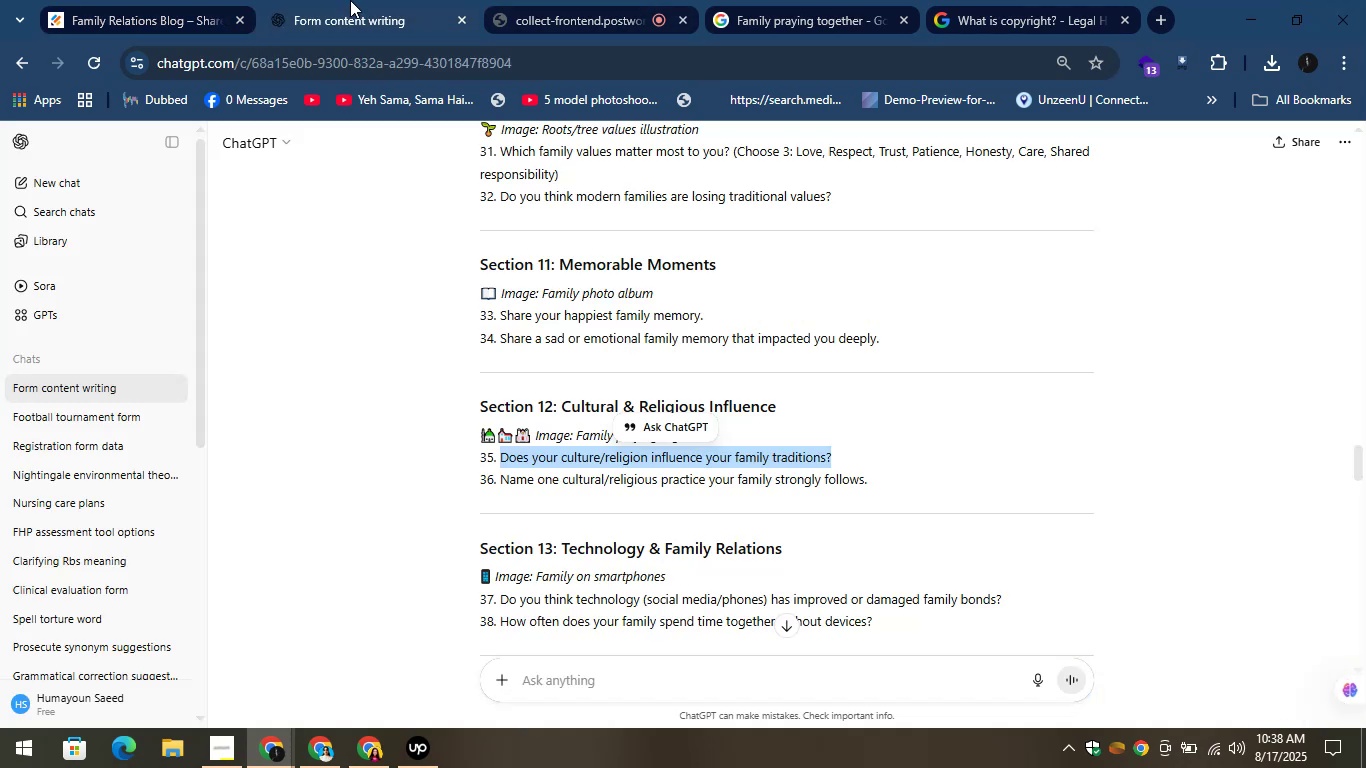 
mouse_move([158, 1])
 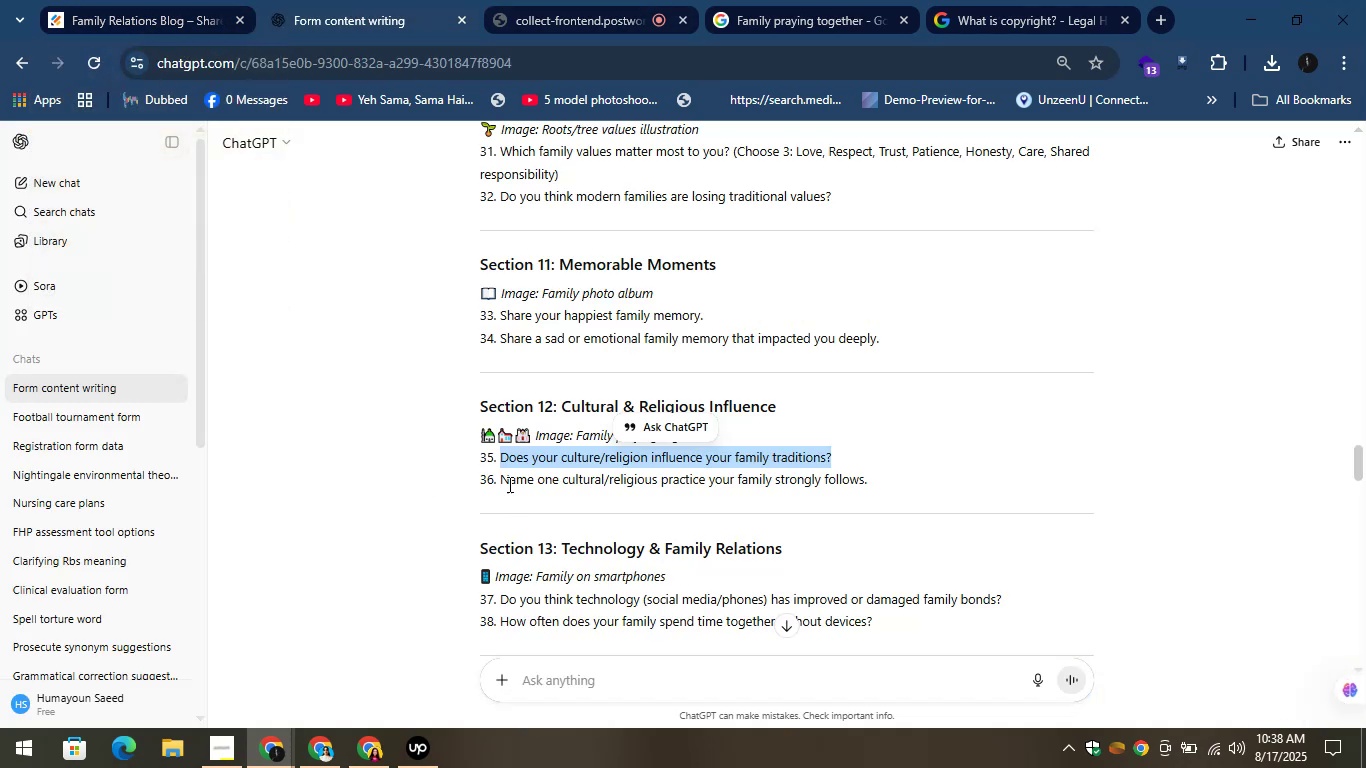 
left_click_drag(start_coordinate=[500, 479], to_coordinate=[967, 509])
 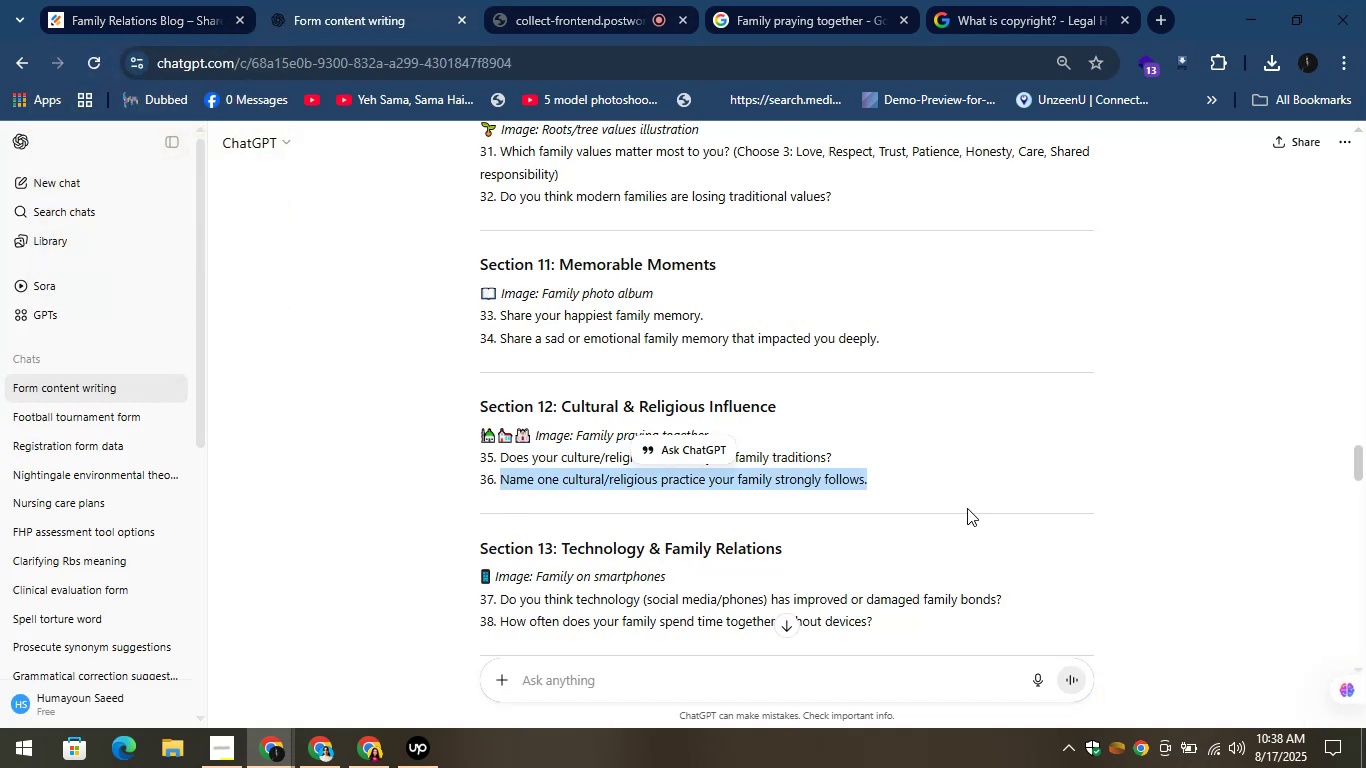 
key(Control+C)
 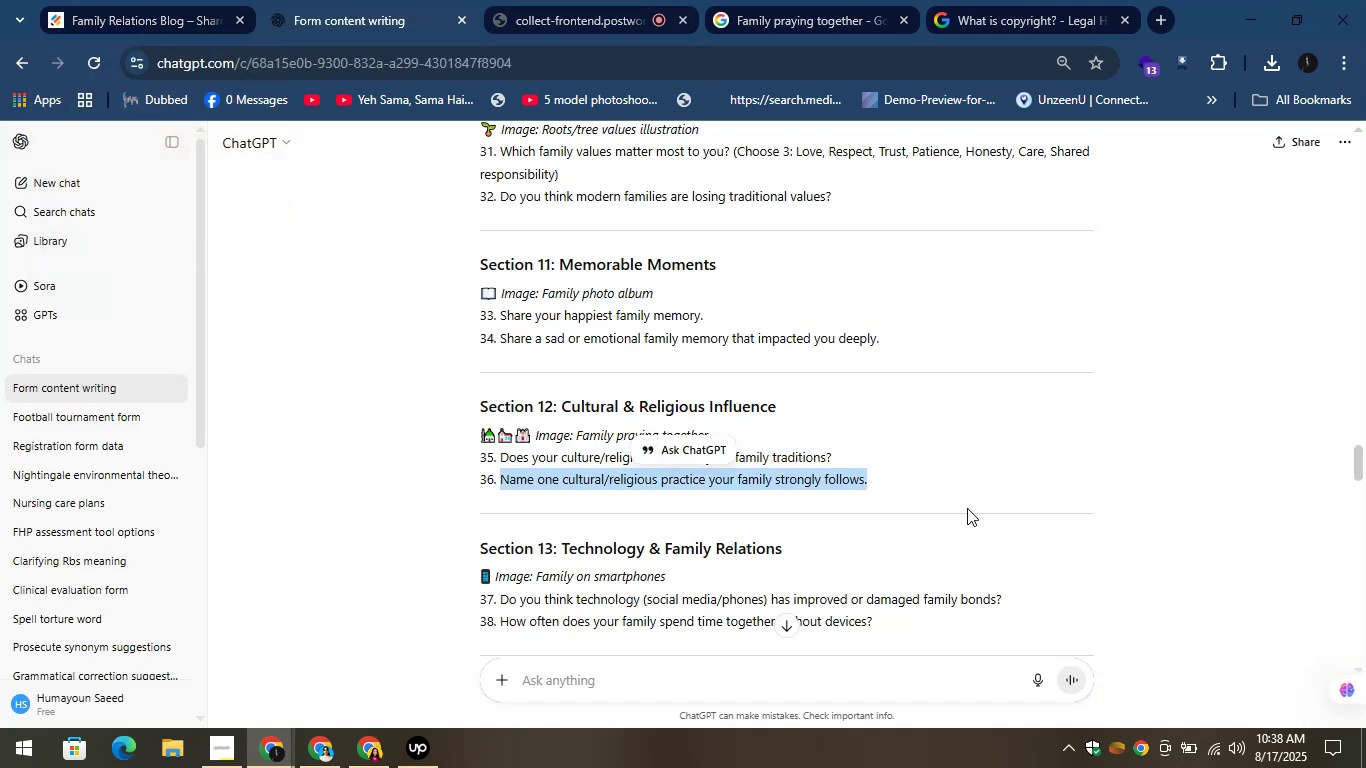 
key(Control+C)
 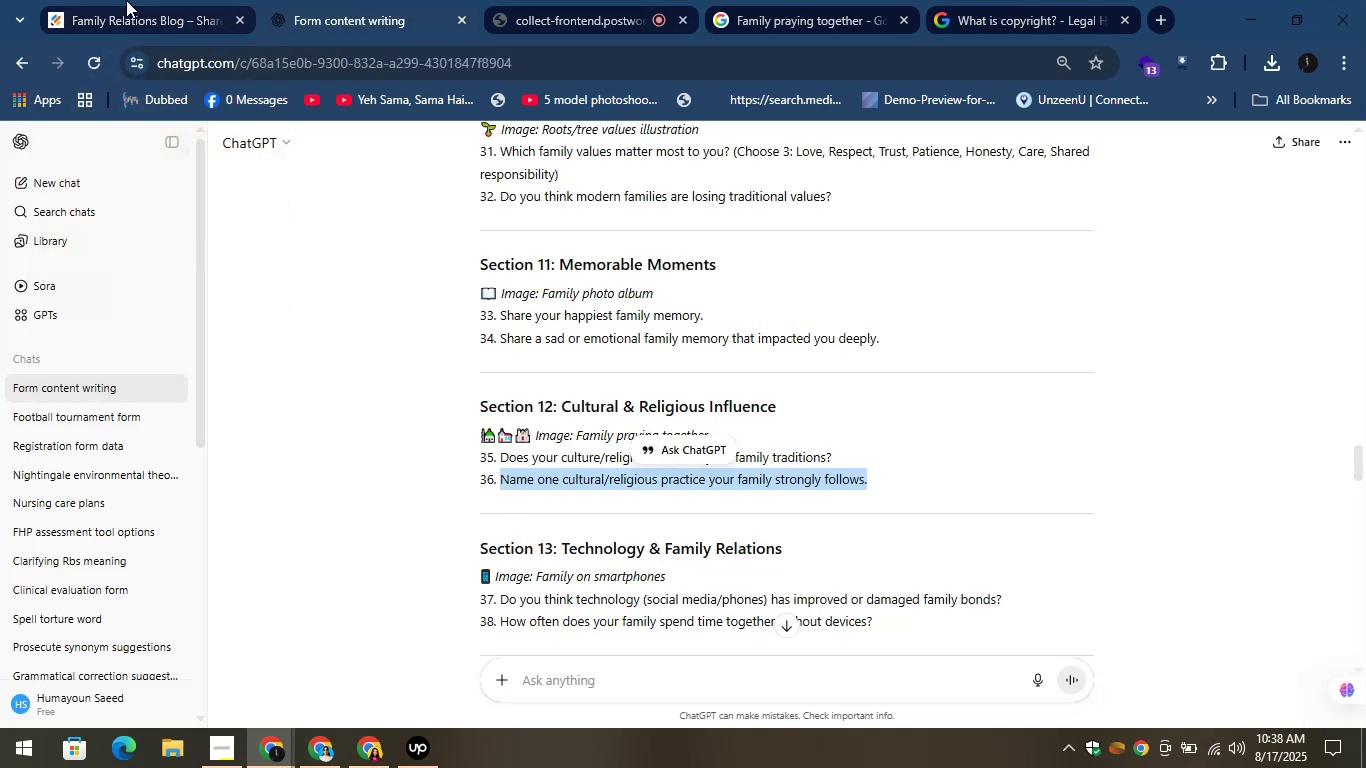 
left_click([113, 0])
 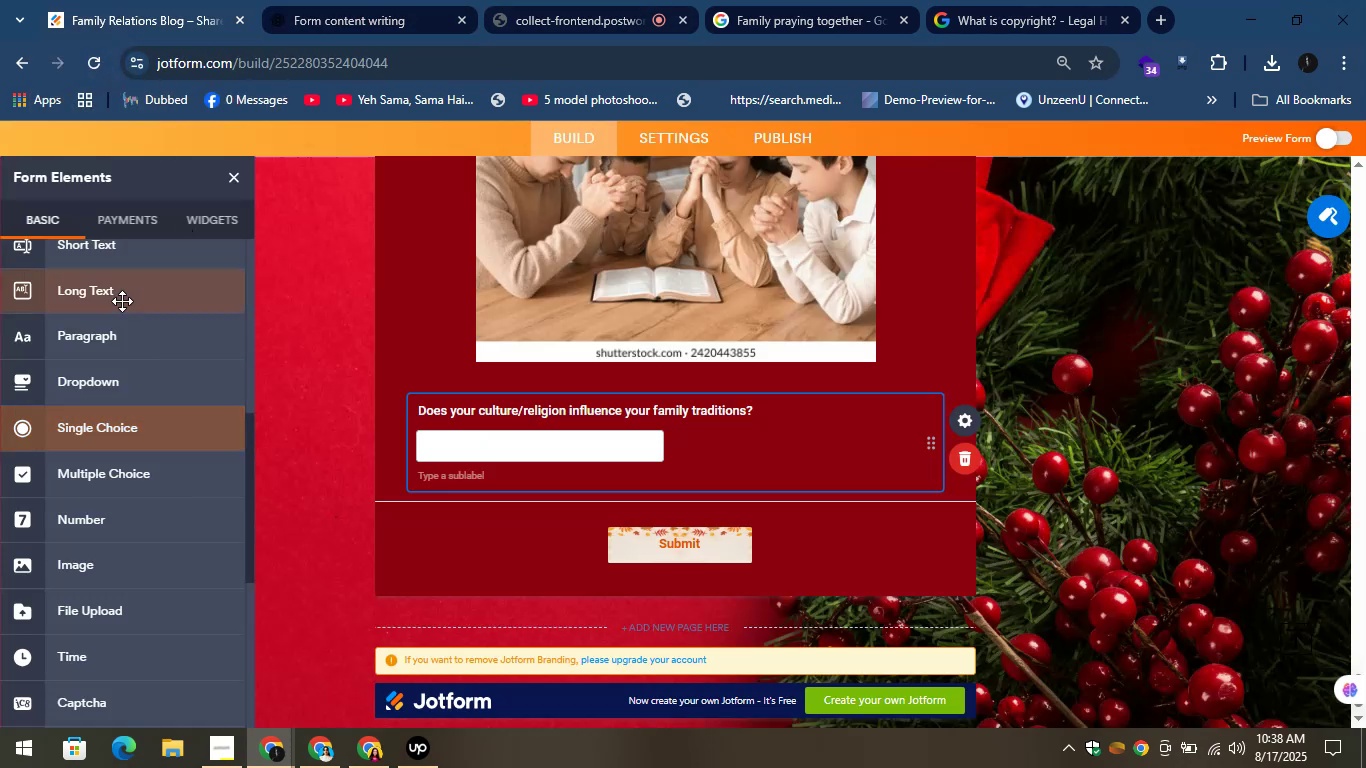 
left_click_drag(start_coordinate=[91, 245], to_coordinate=[478, 501])
 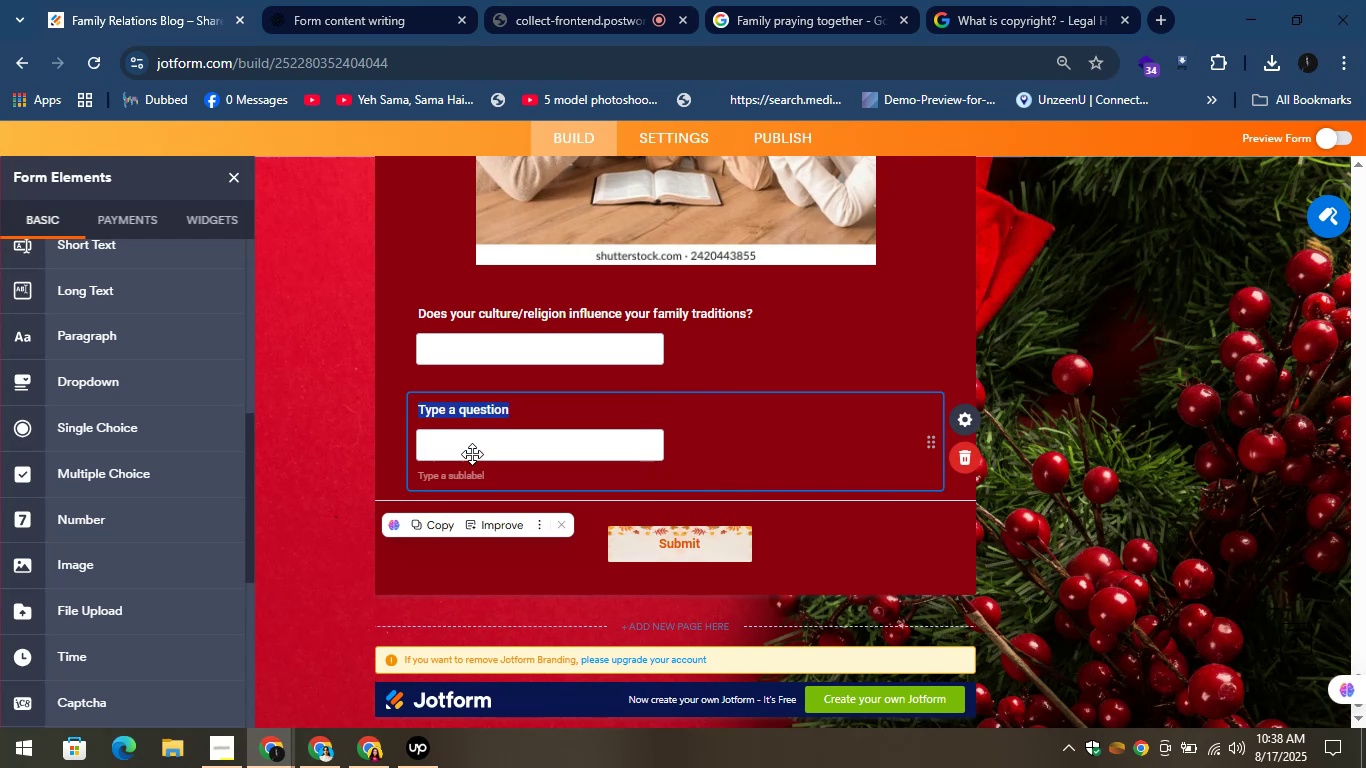 
key(Control+V)
 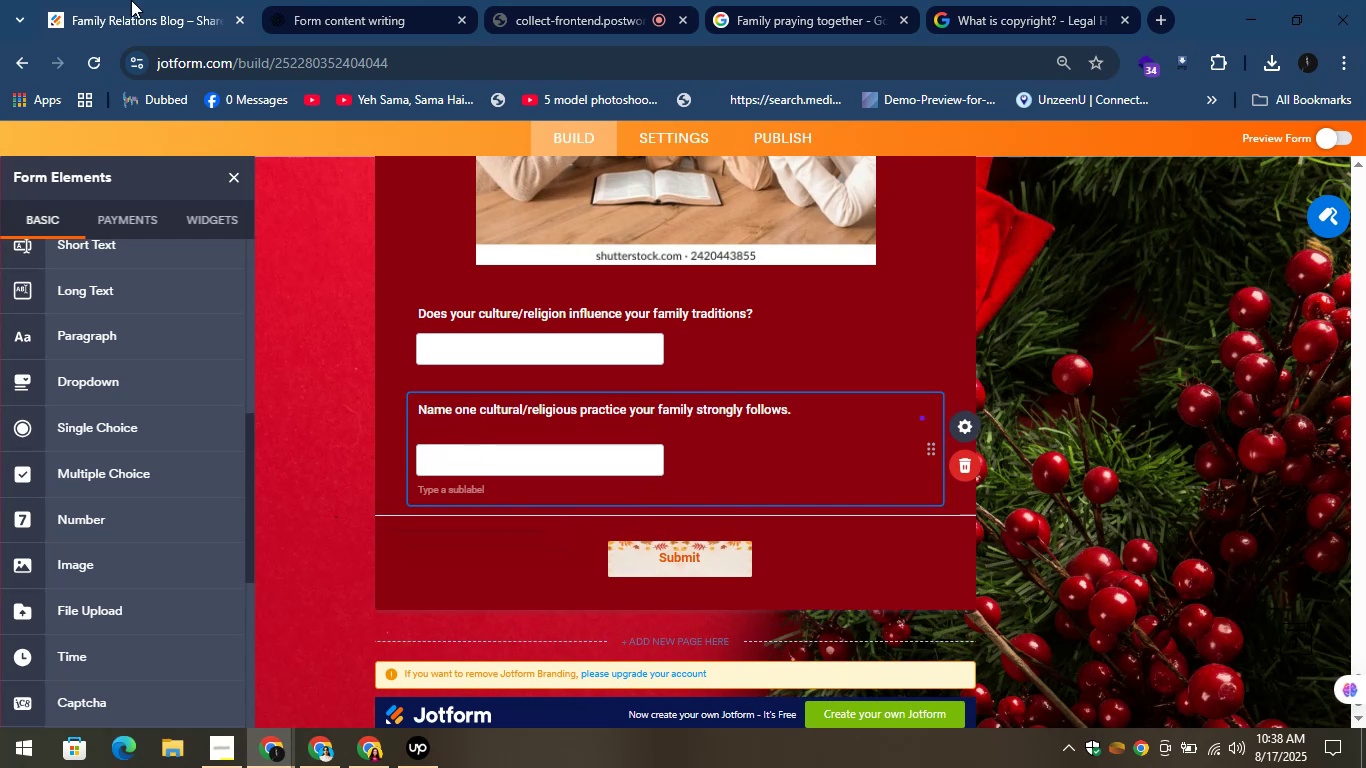 
left_click([357, 0])
 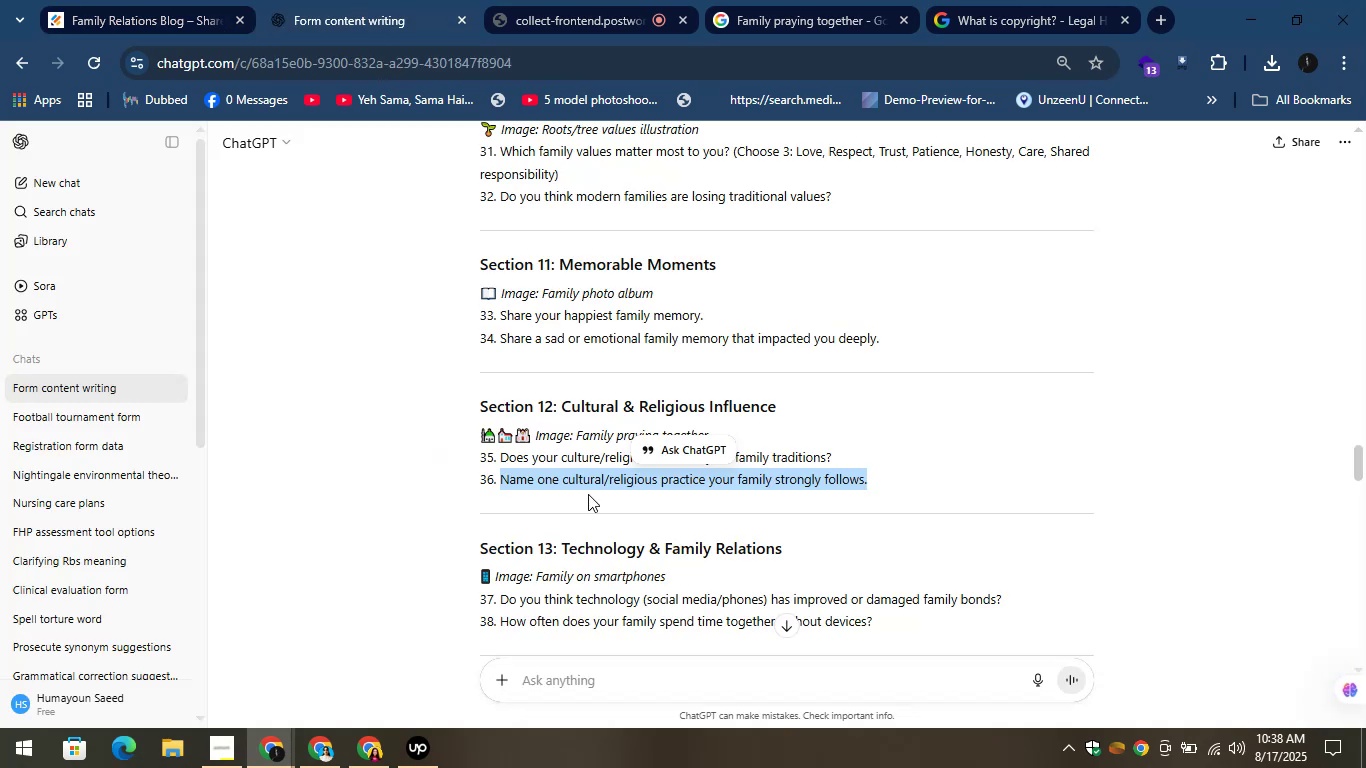 
left_click([588, 495])
 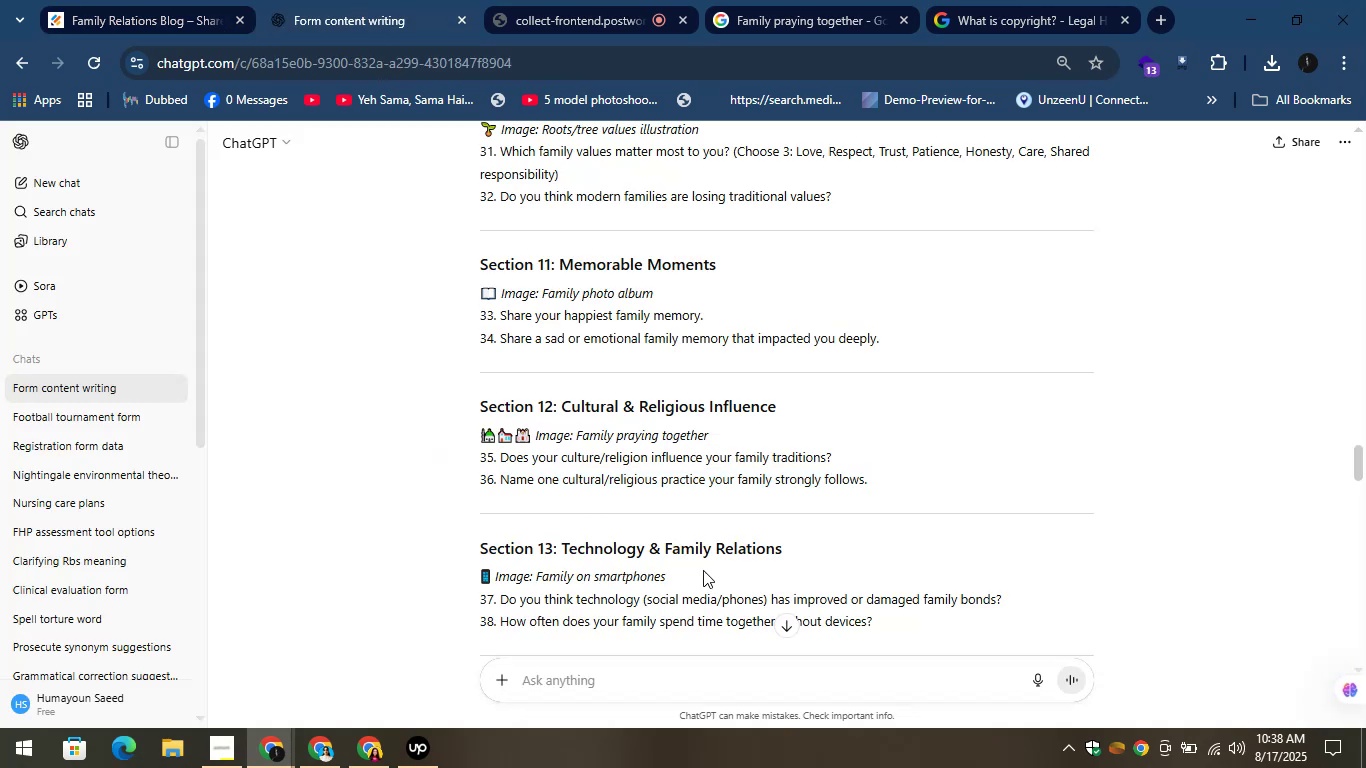 
scroll: coordinate [724, 557], scroll_direction: down, amount: 2.0
 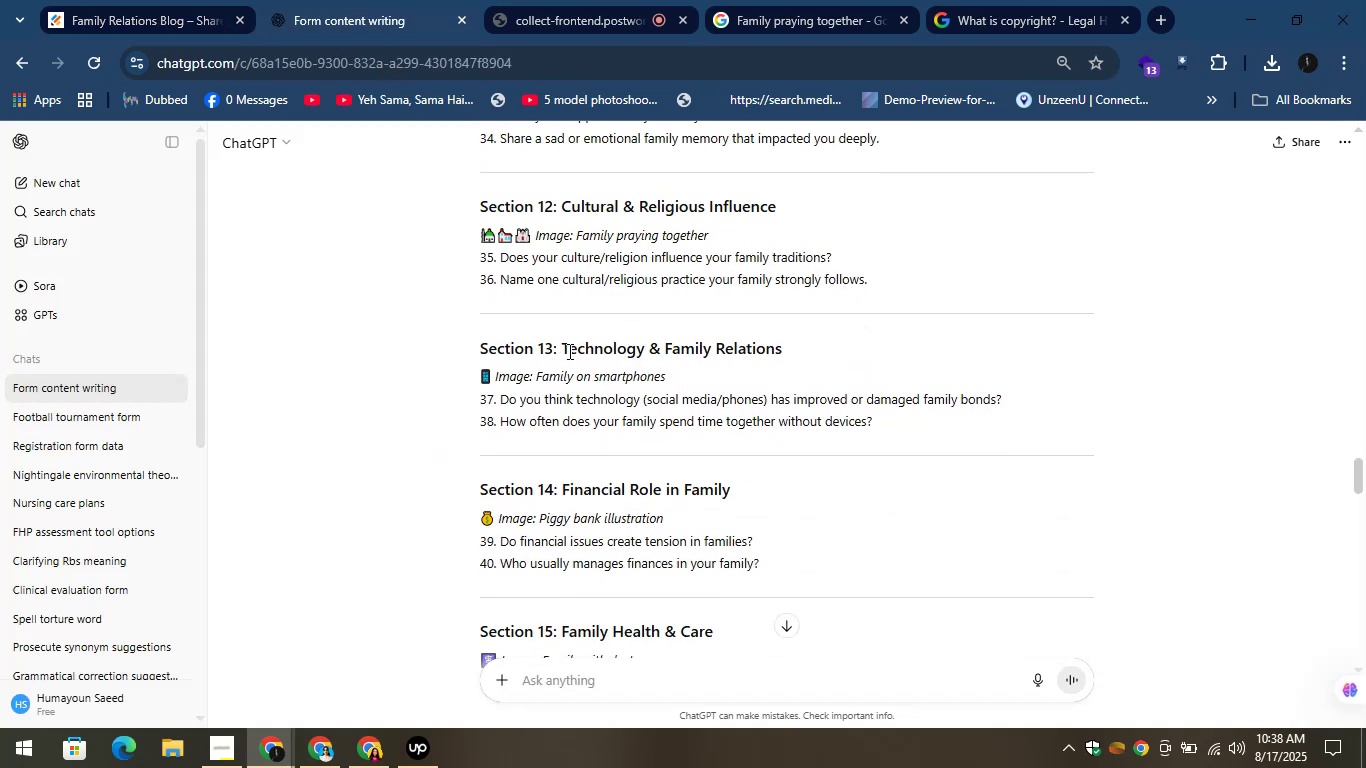 
left_click_drag(start_coordinate=[565, 346], to_coordinate=[777, 352])
 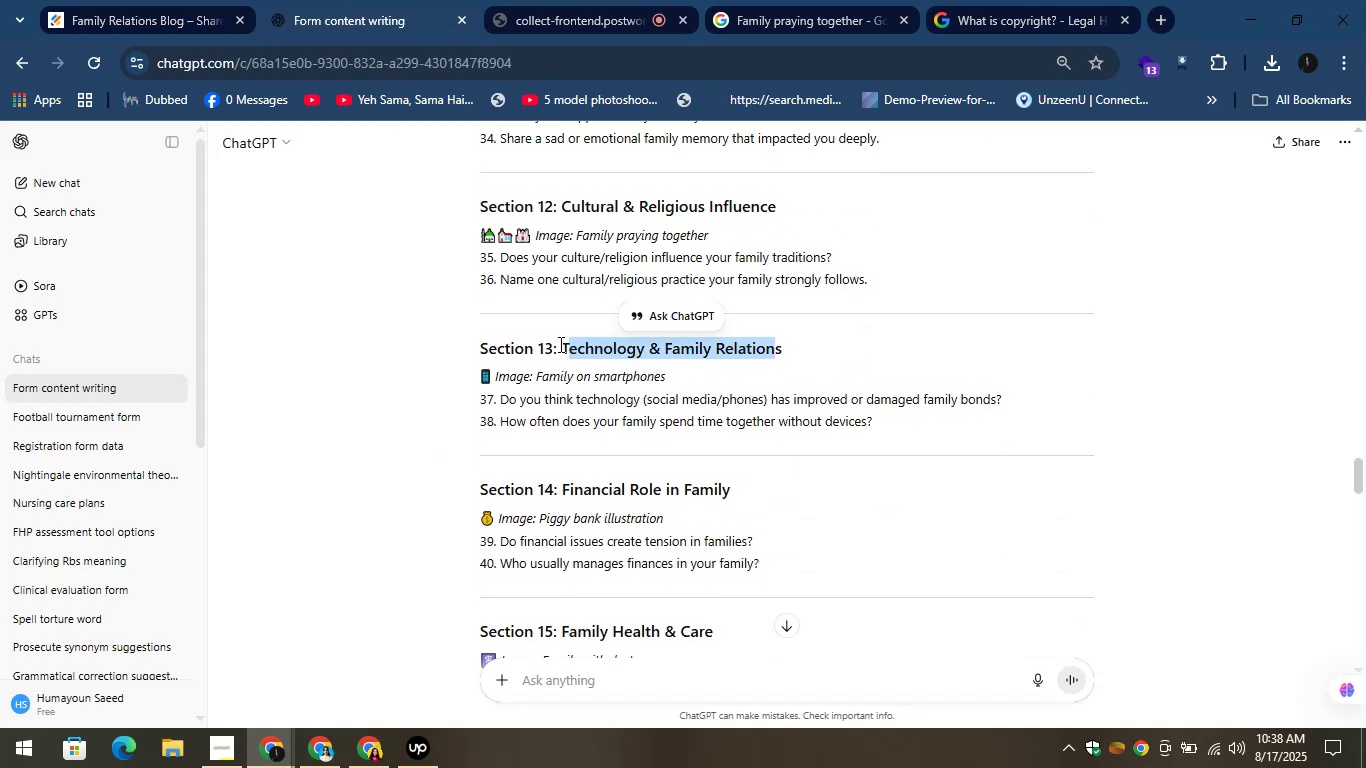 
left_click_drag(start_coordinate=[557, 344], to_coordinate=[815, 370])
 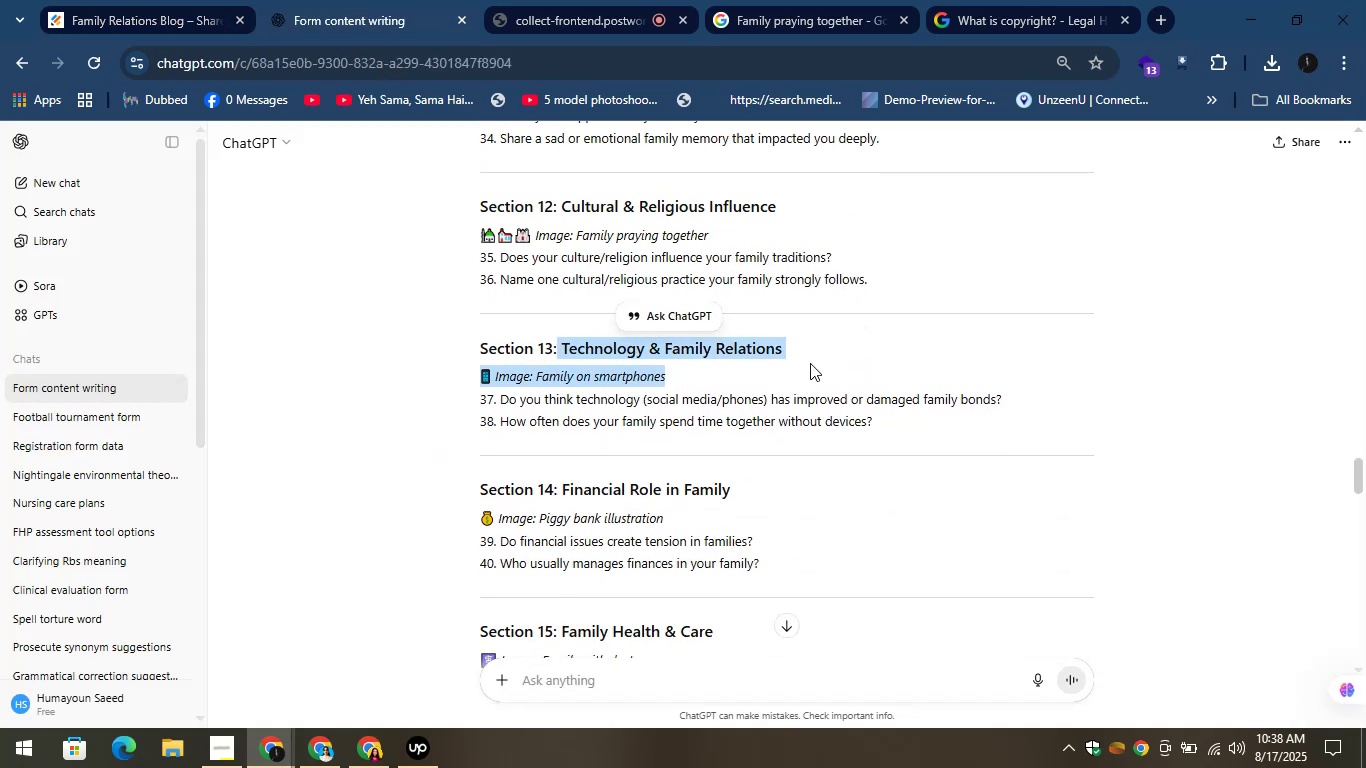 
left_click([805, 357])
 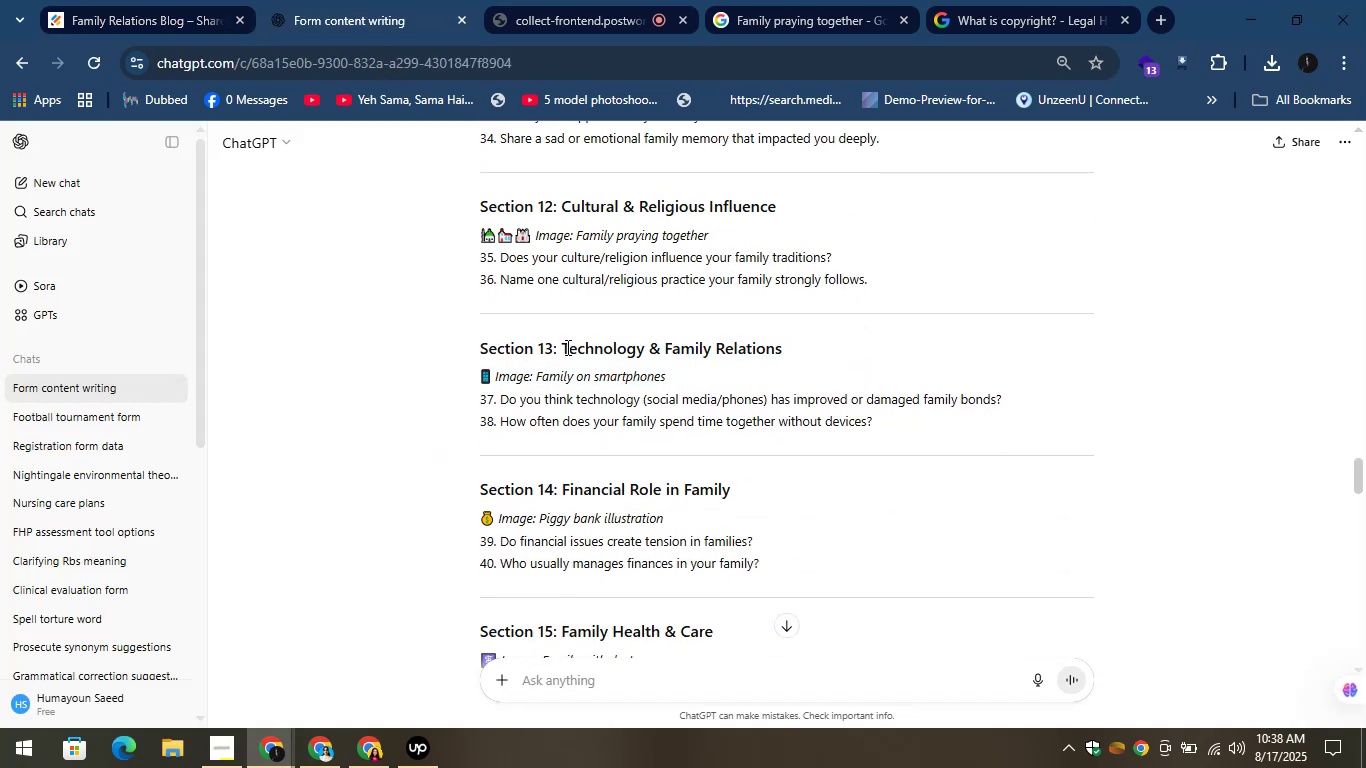 
left_click_drag(start_coordinate=[563, 347], to_coordinate=[789, 355])
 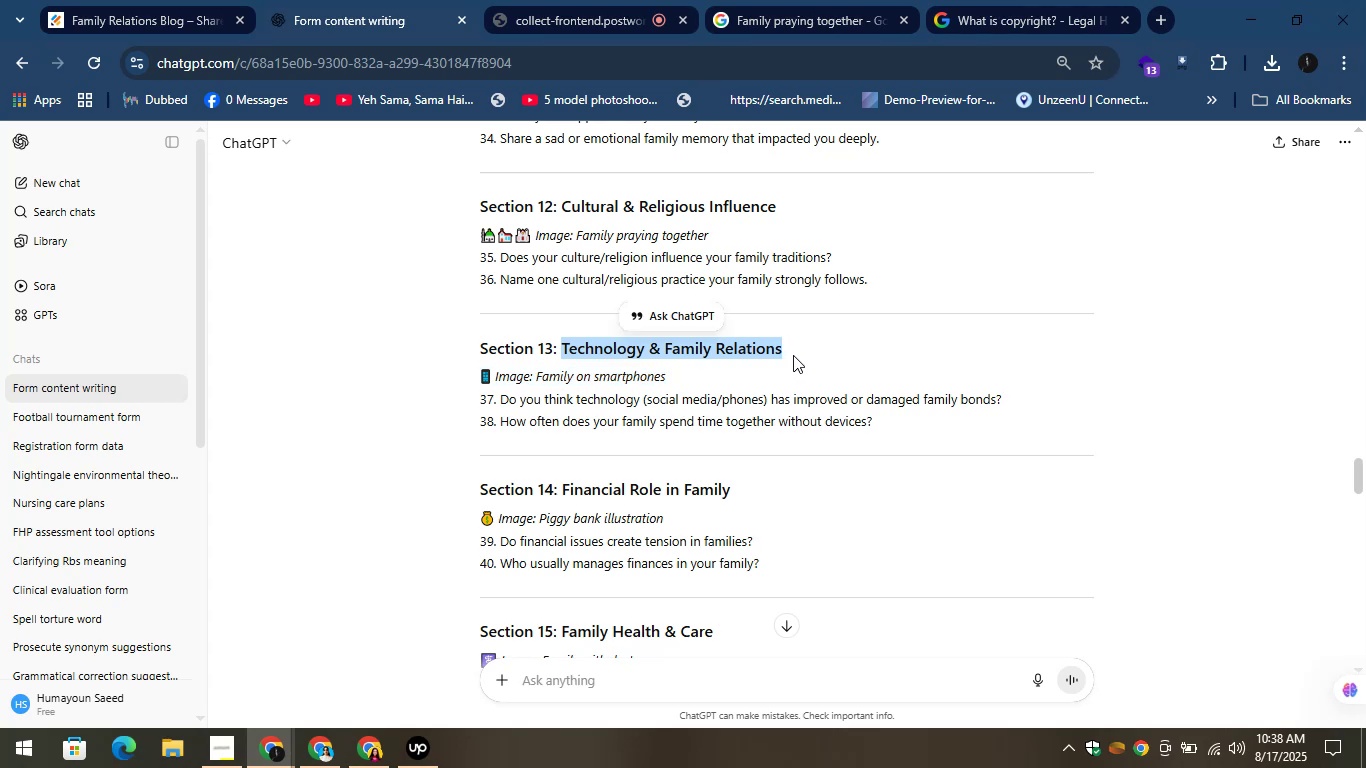 
key(Control+C)
 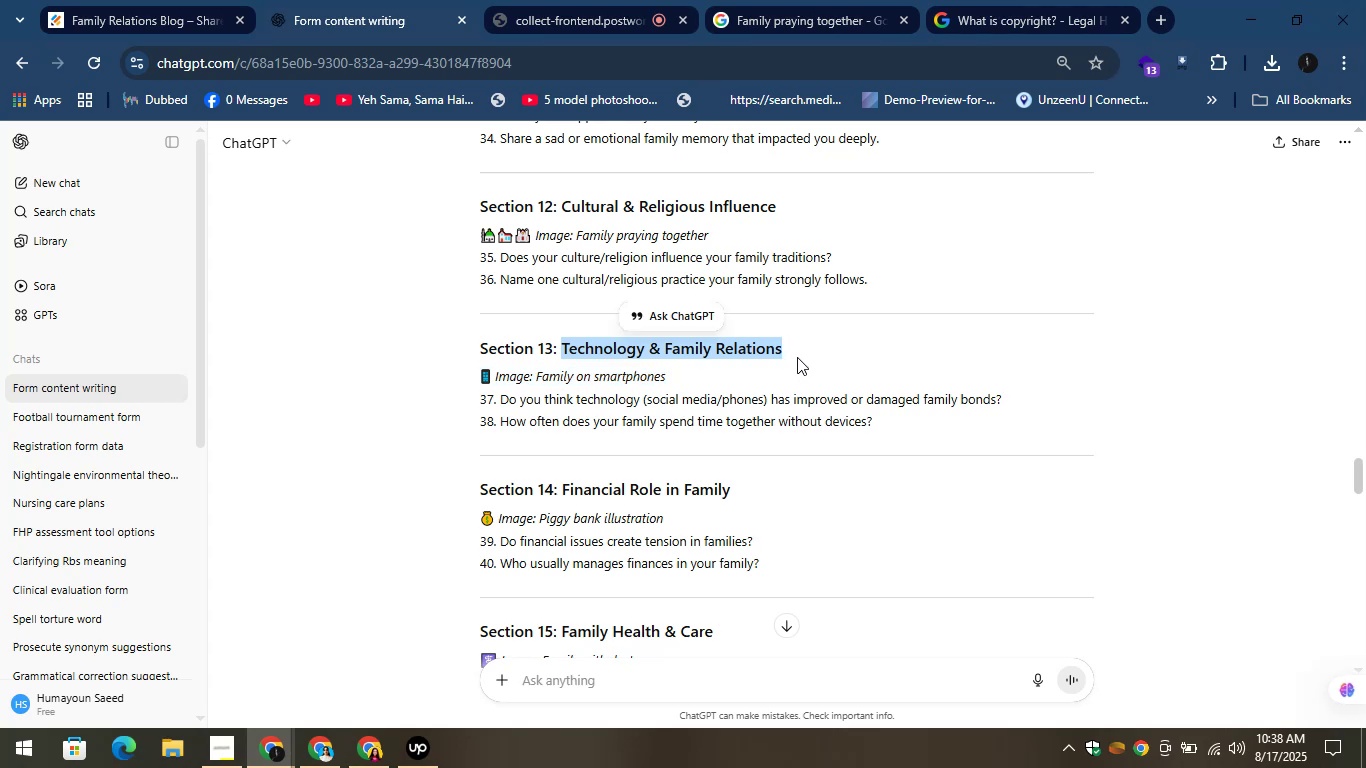 
key(Control+C)
 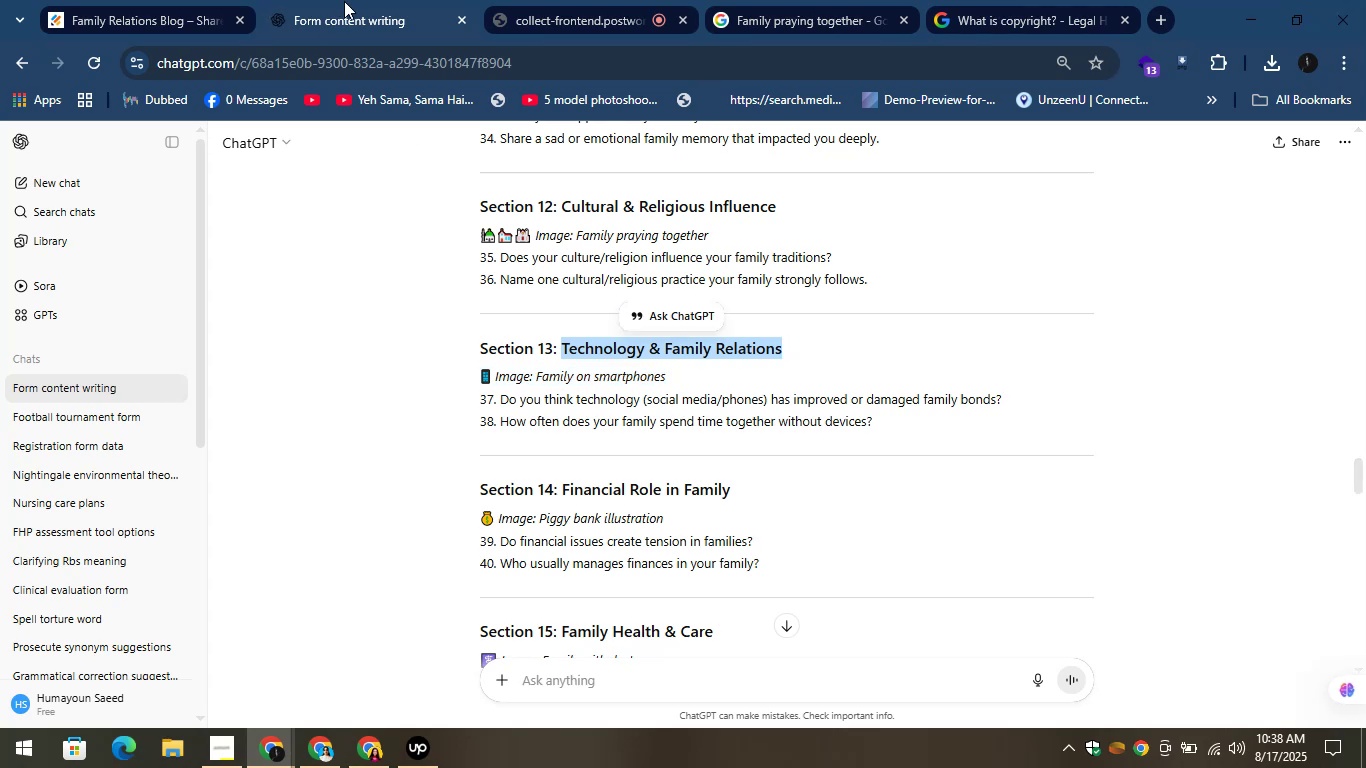 
left_click([113, 0])
 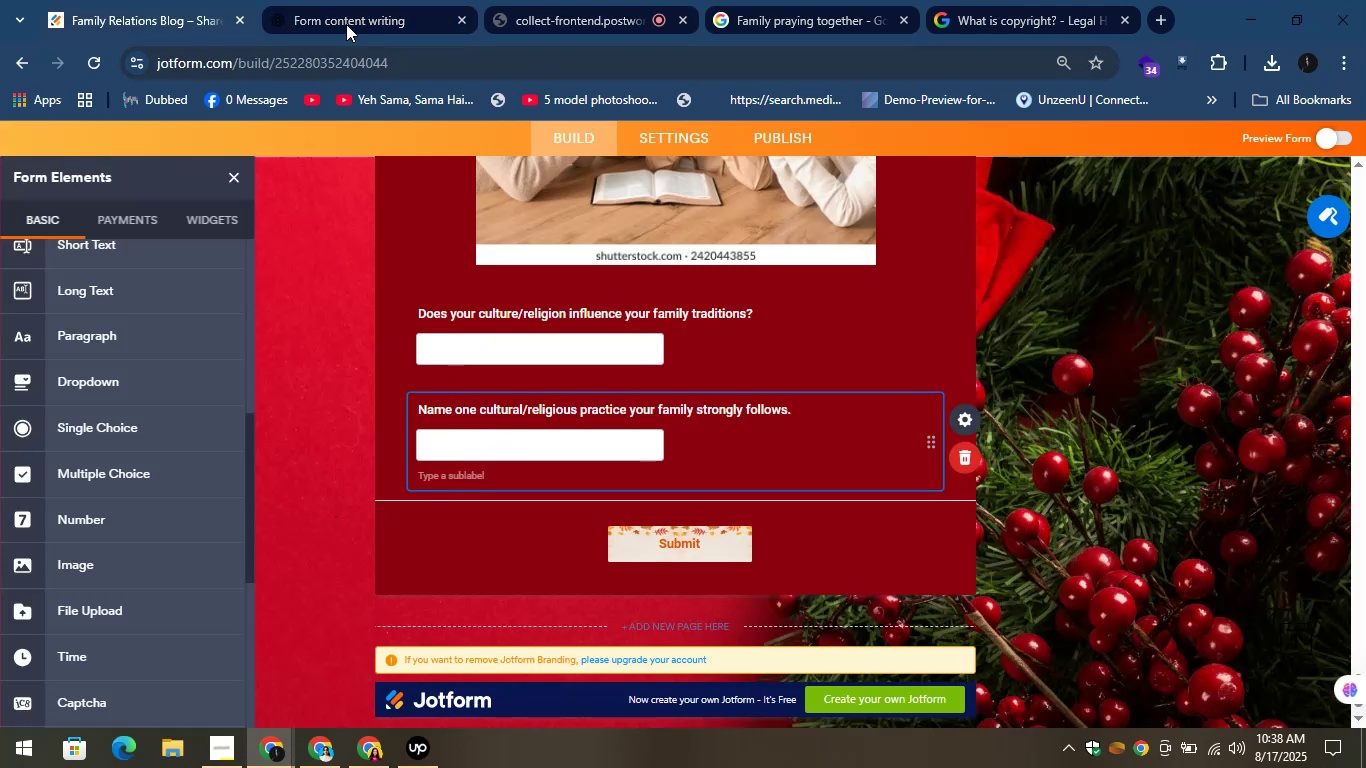 
scroll: coordinate [157, 345], scroll_direction: up, amount: 8.0
 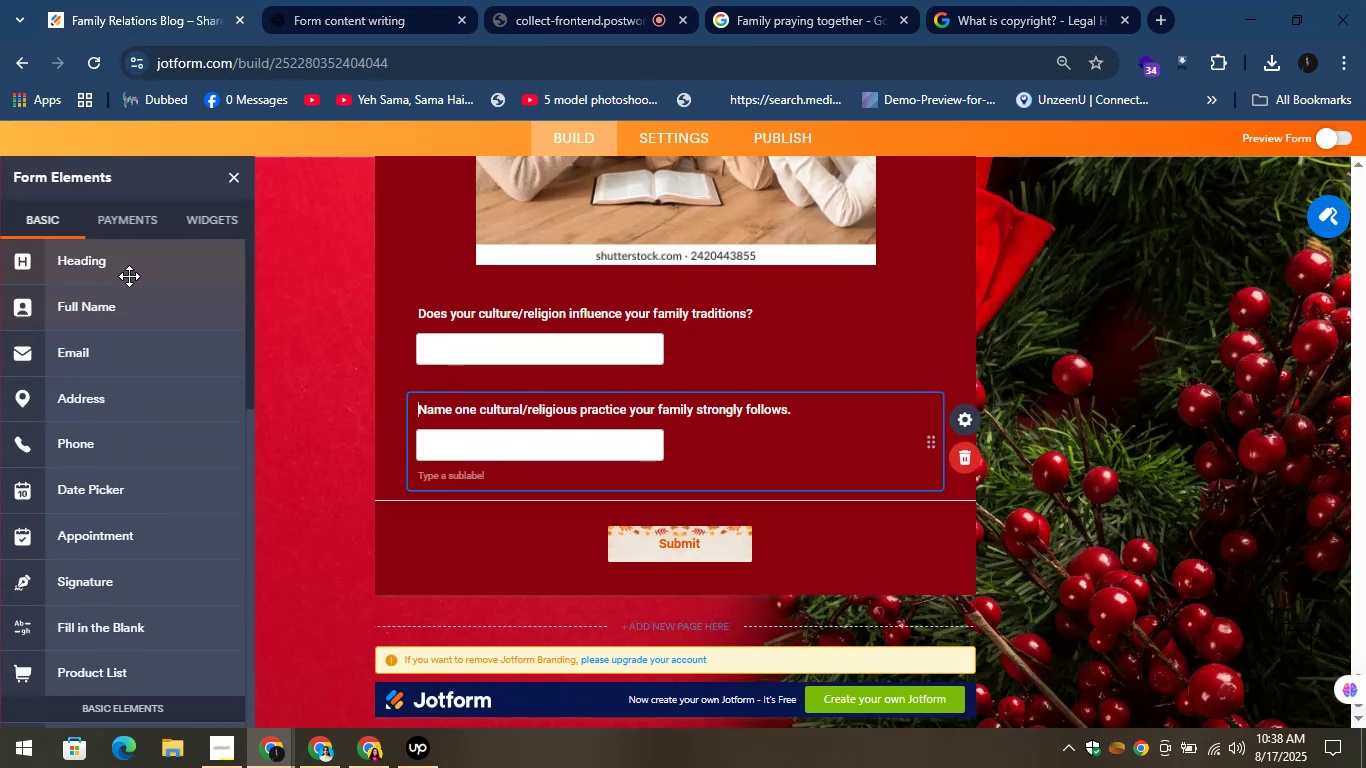 
left_click_drag(start_coordinate=[127, 274], to_coordinate=[649, 545])
 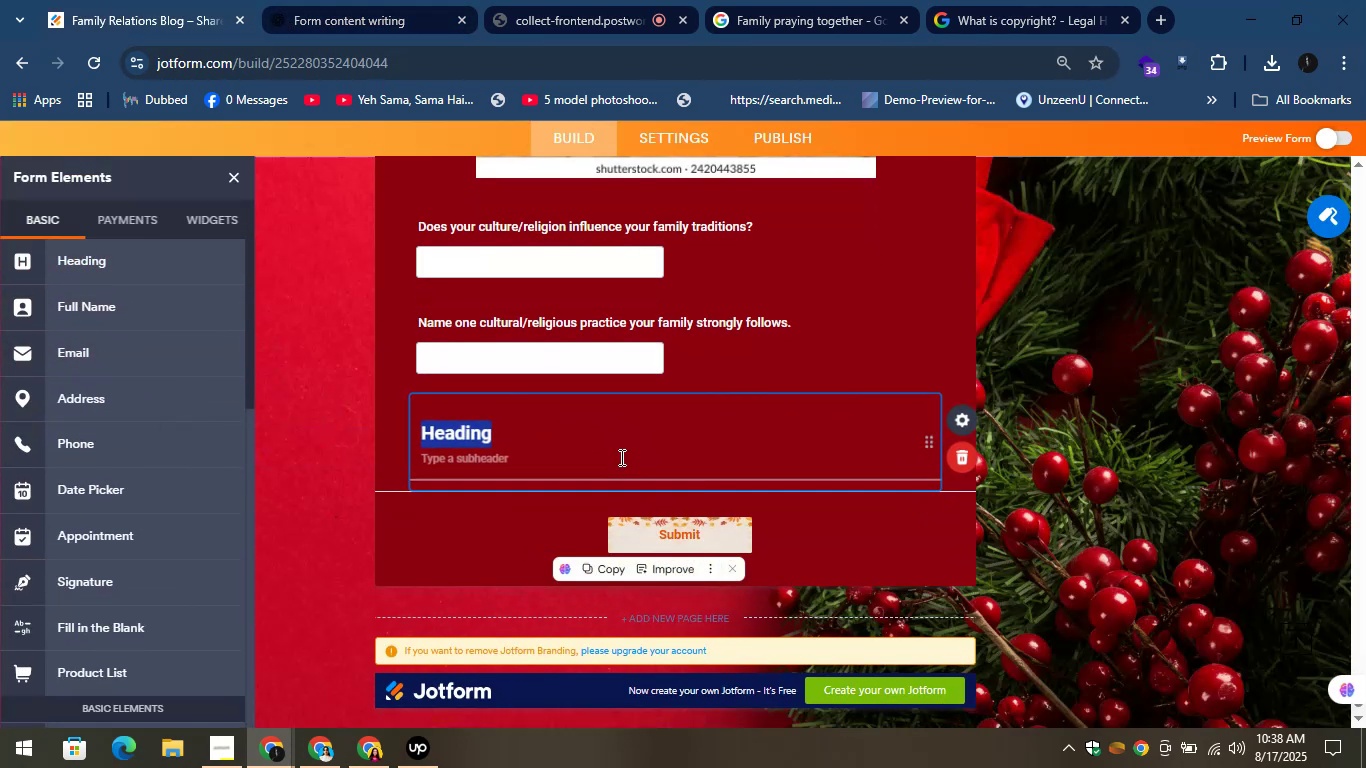 
key(Control+V)
 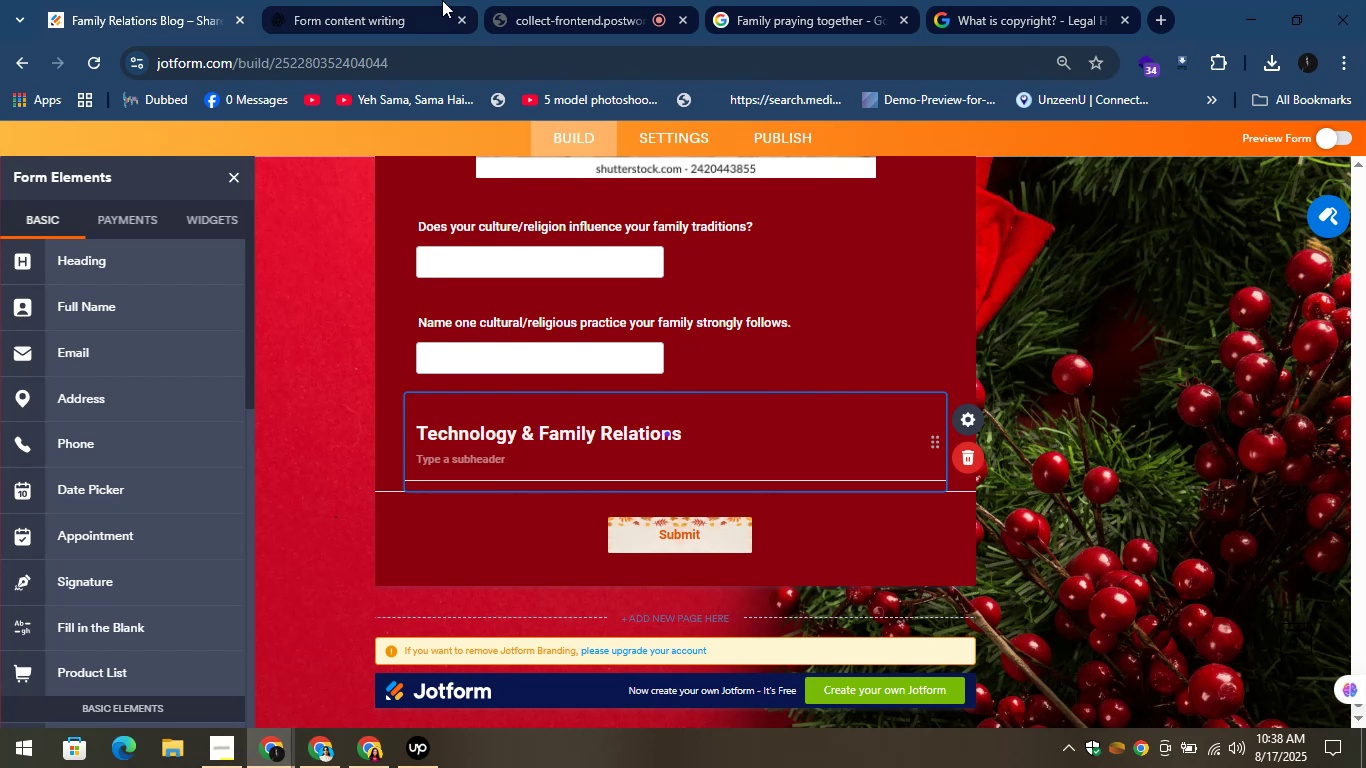 
left_click([350, 0])
 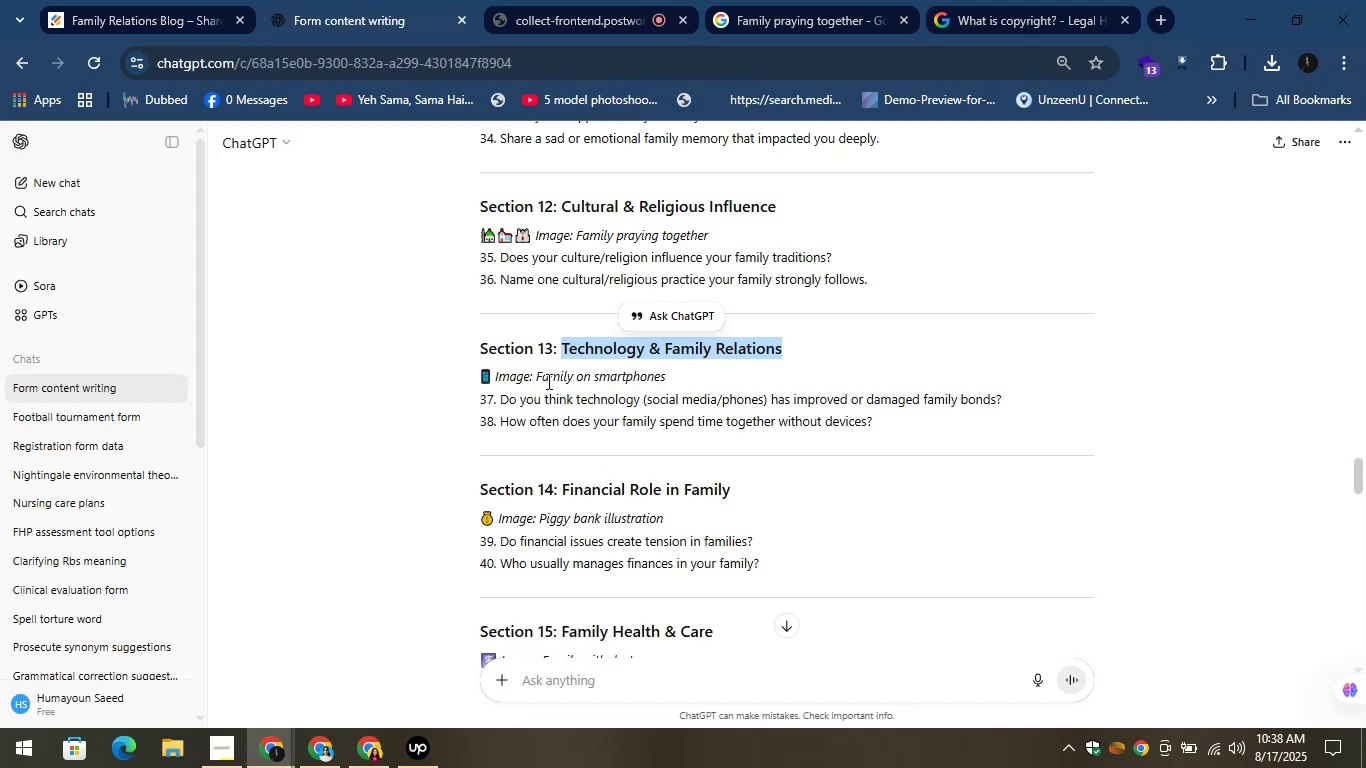 
left_click_drag(start_coordinate=[535, 373], to_coordinate=[679, 379])
 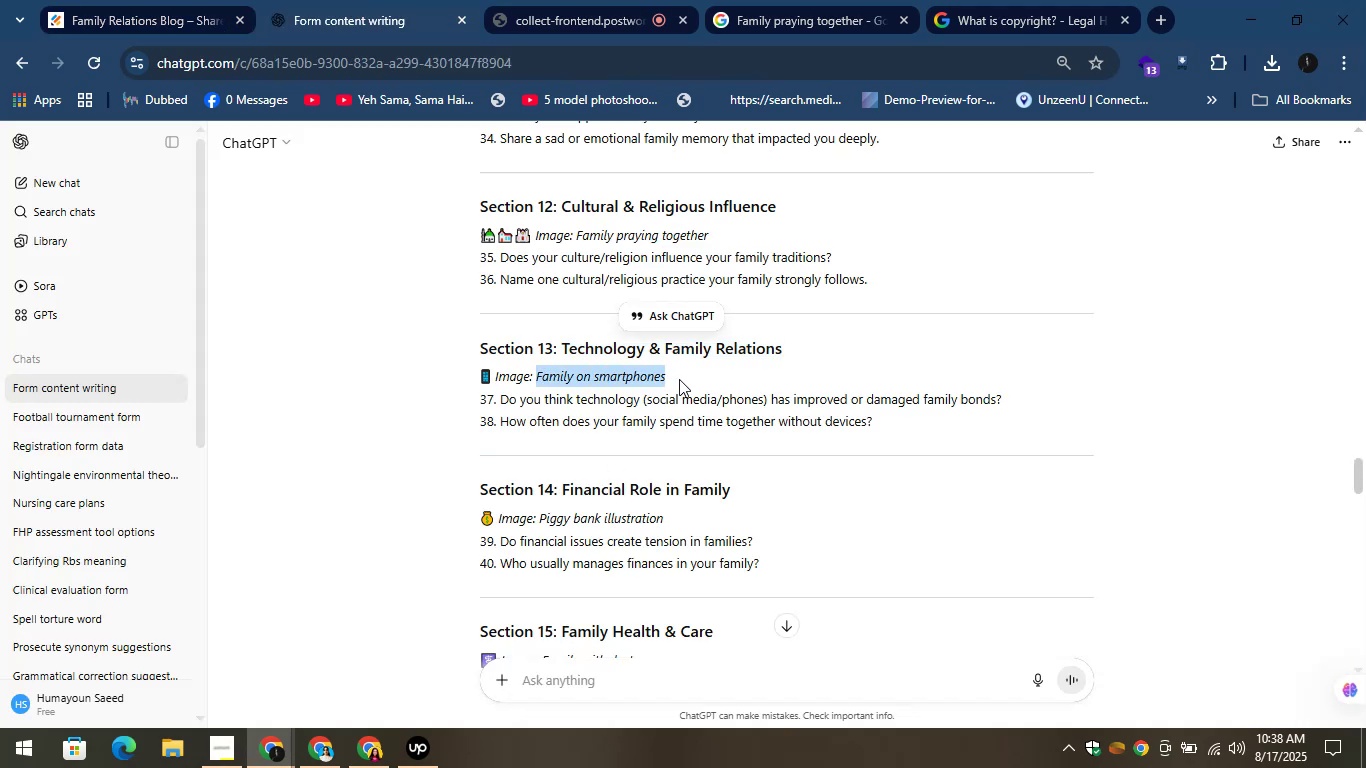 
key(Control+C)
 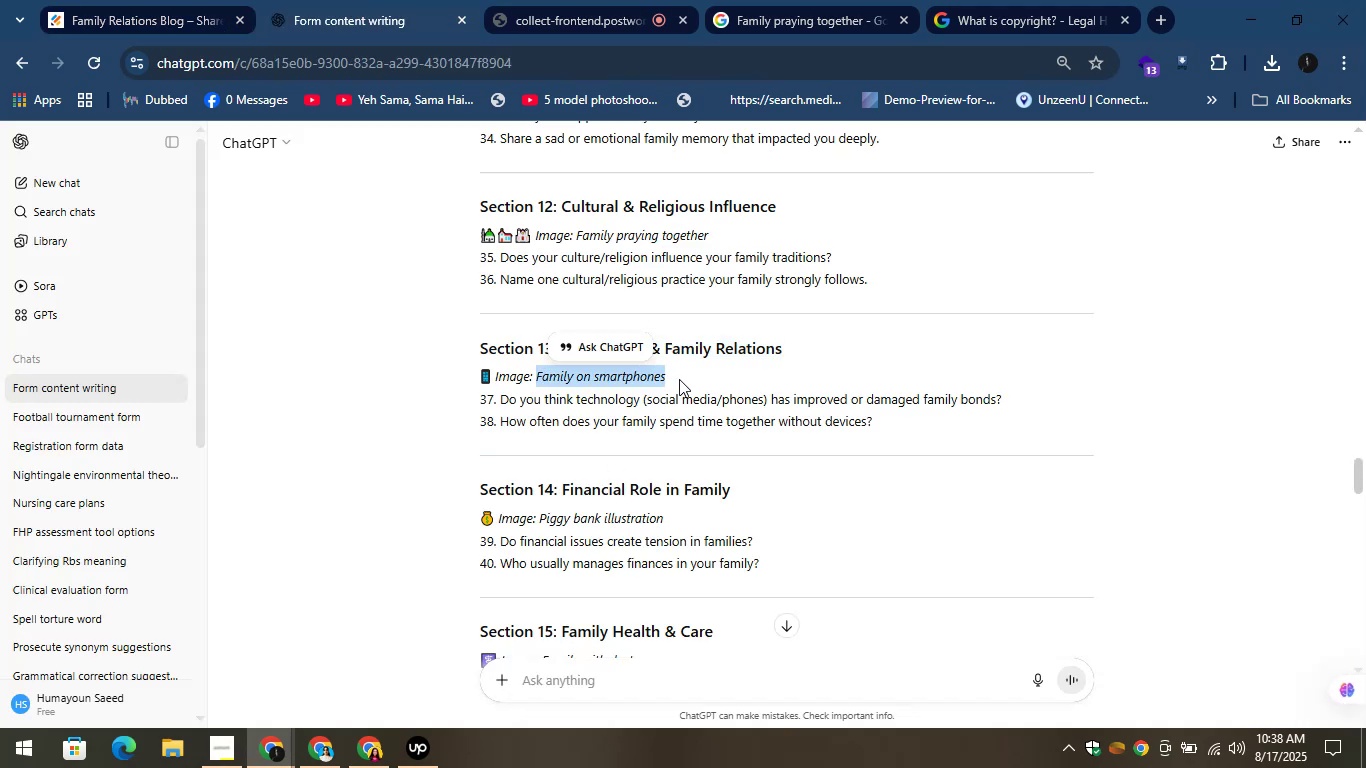 
key(Control+C)
 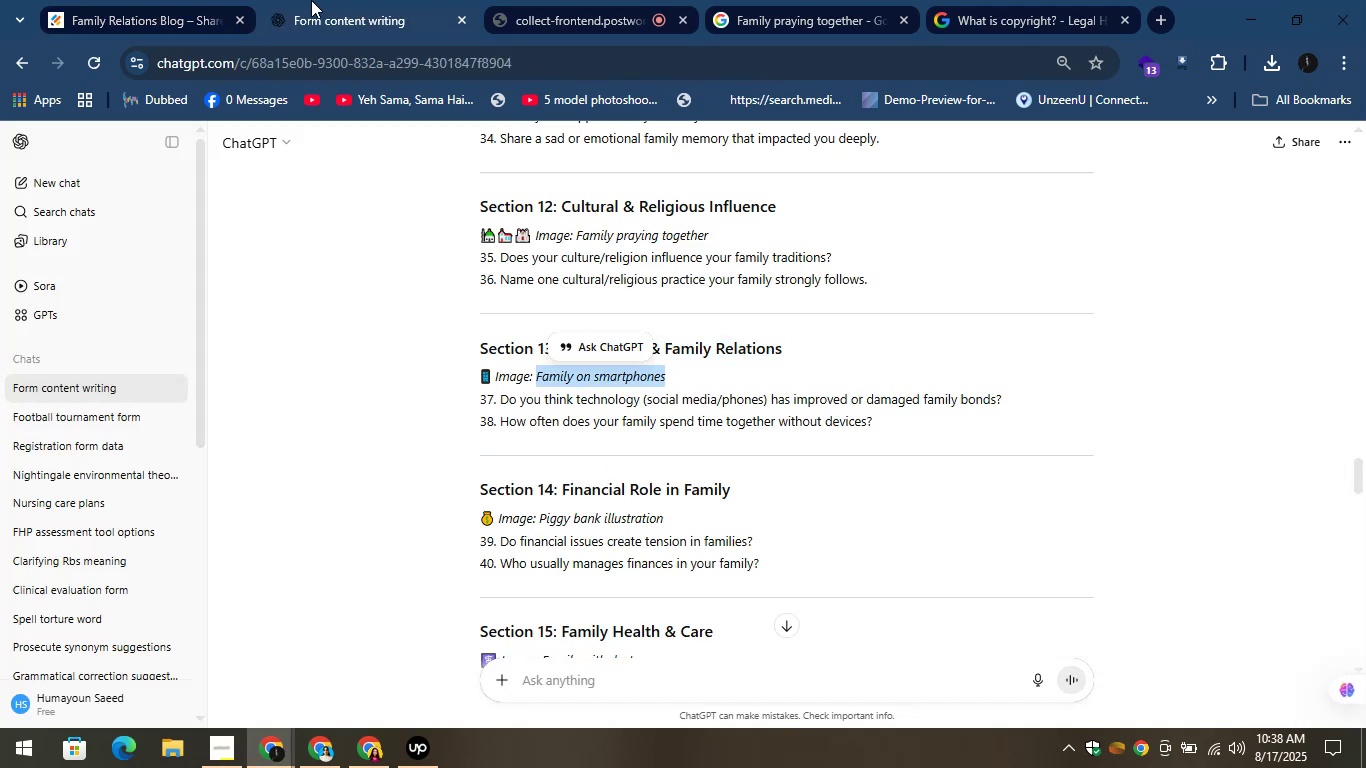 
left_click([311, 0])
 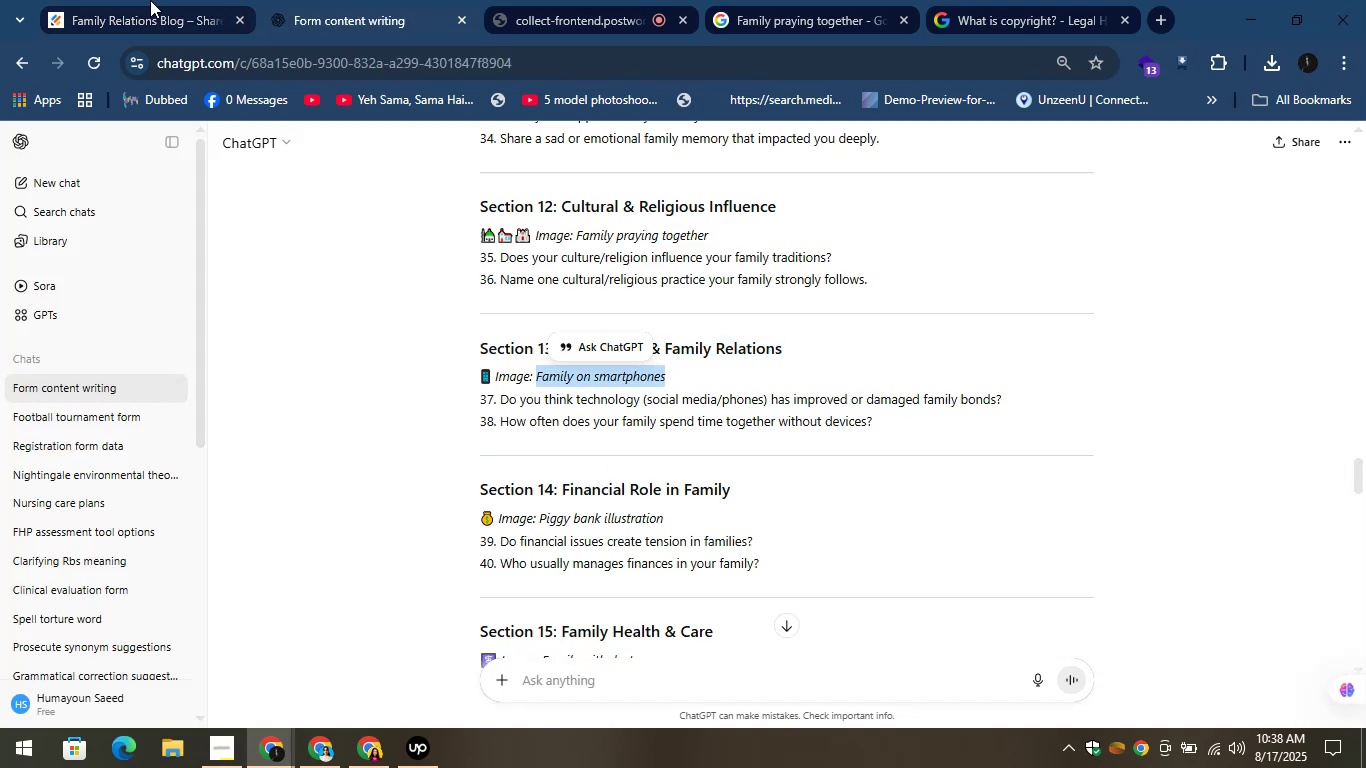 
left_click([149, 0])
 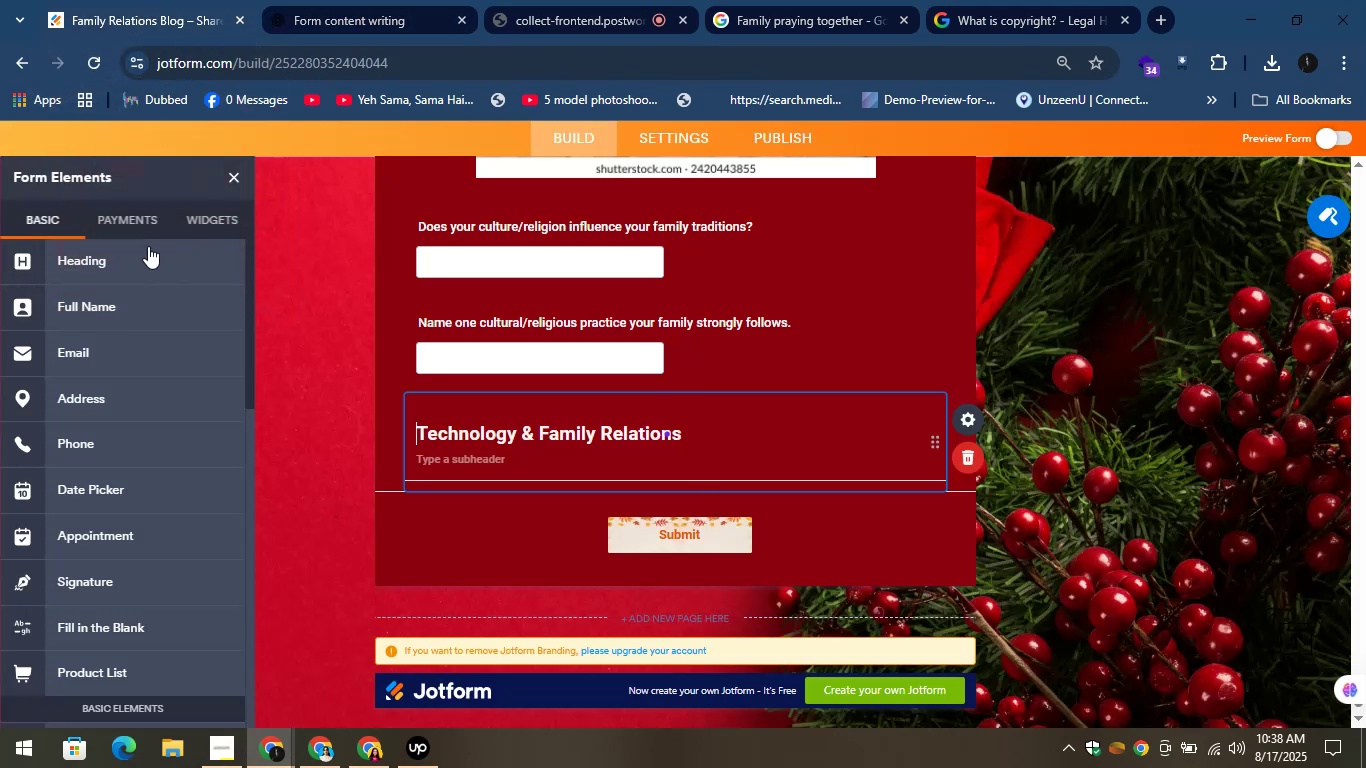 
scroll: coordinate [166, 414], scroll_direction: up, amount: 4.0
 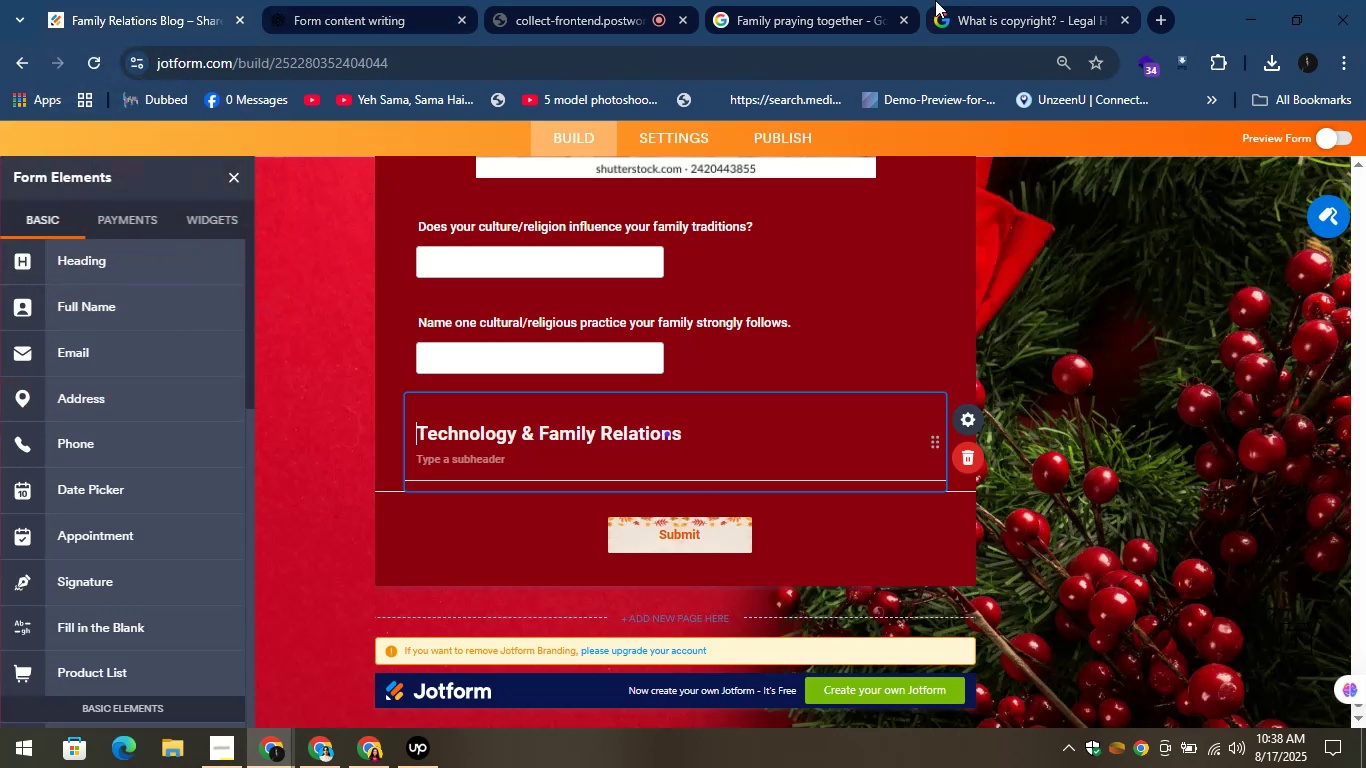 
left_click([813, 0])
 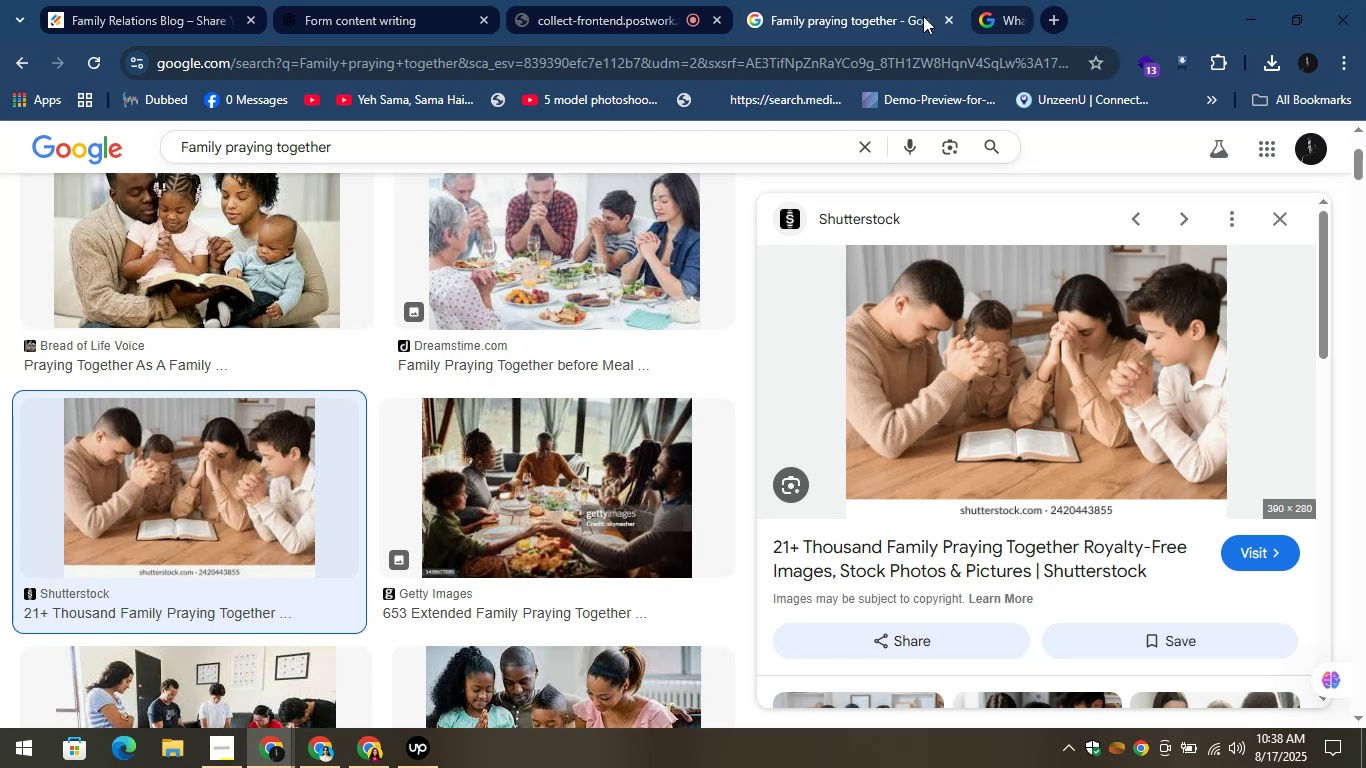 
left_click([838, 1])
 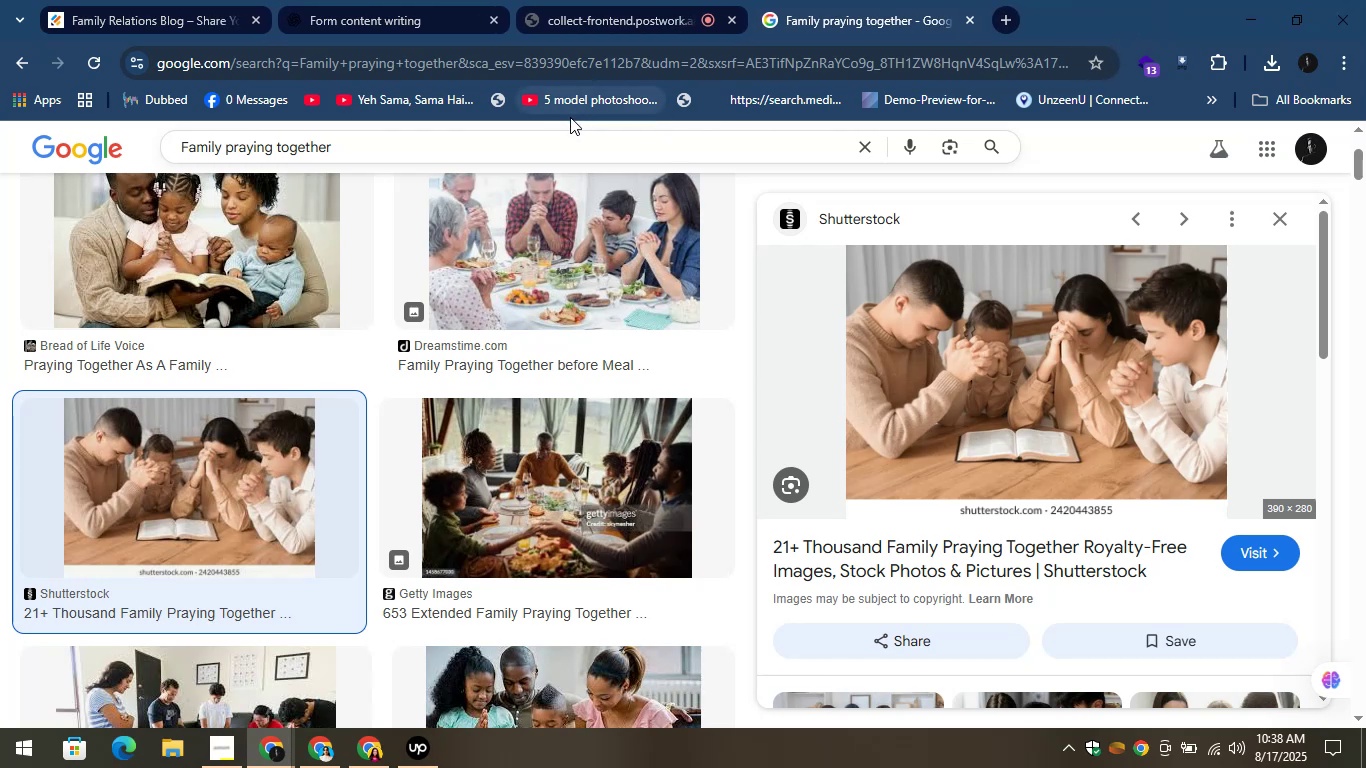 
left_click([523, 145])
 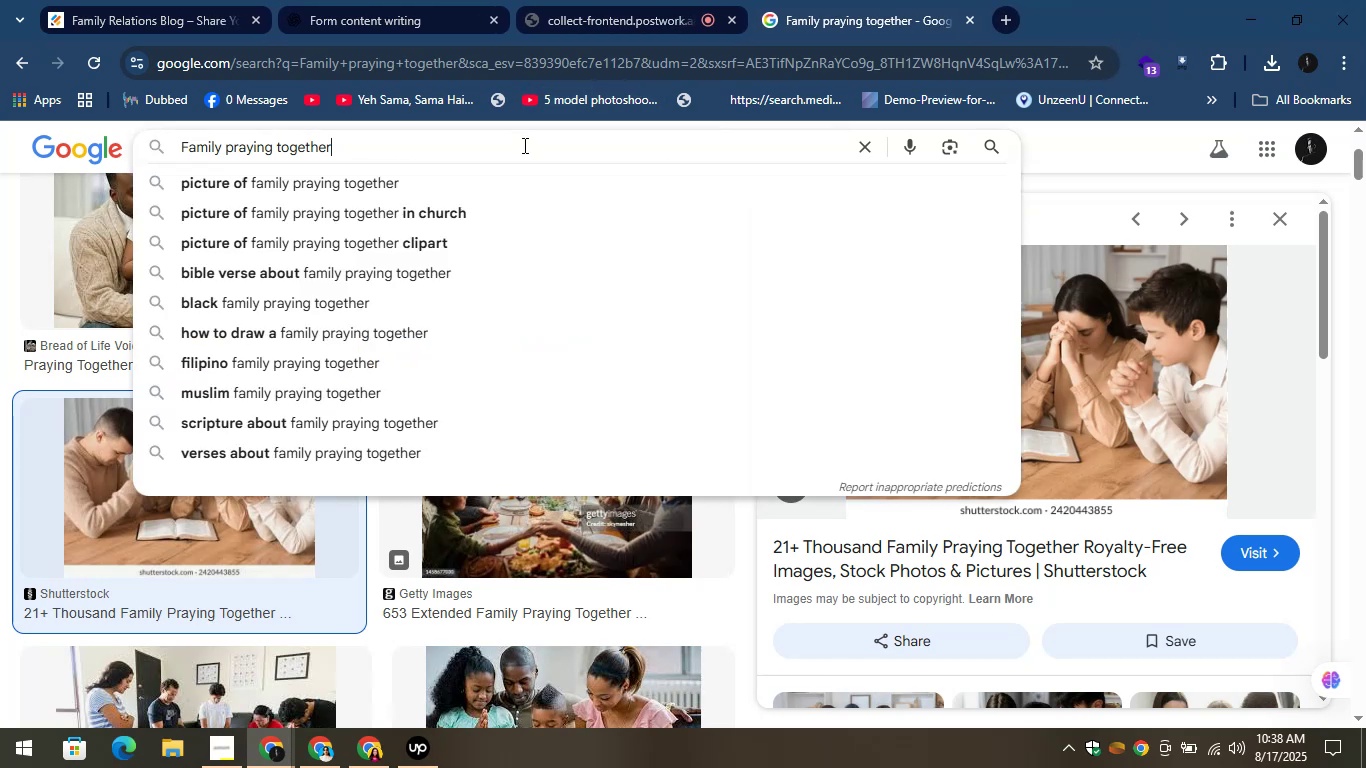 
key(Control+A)
 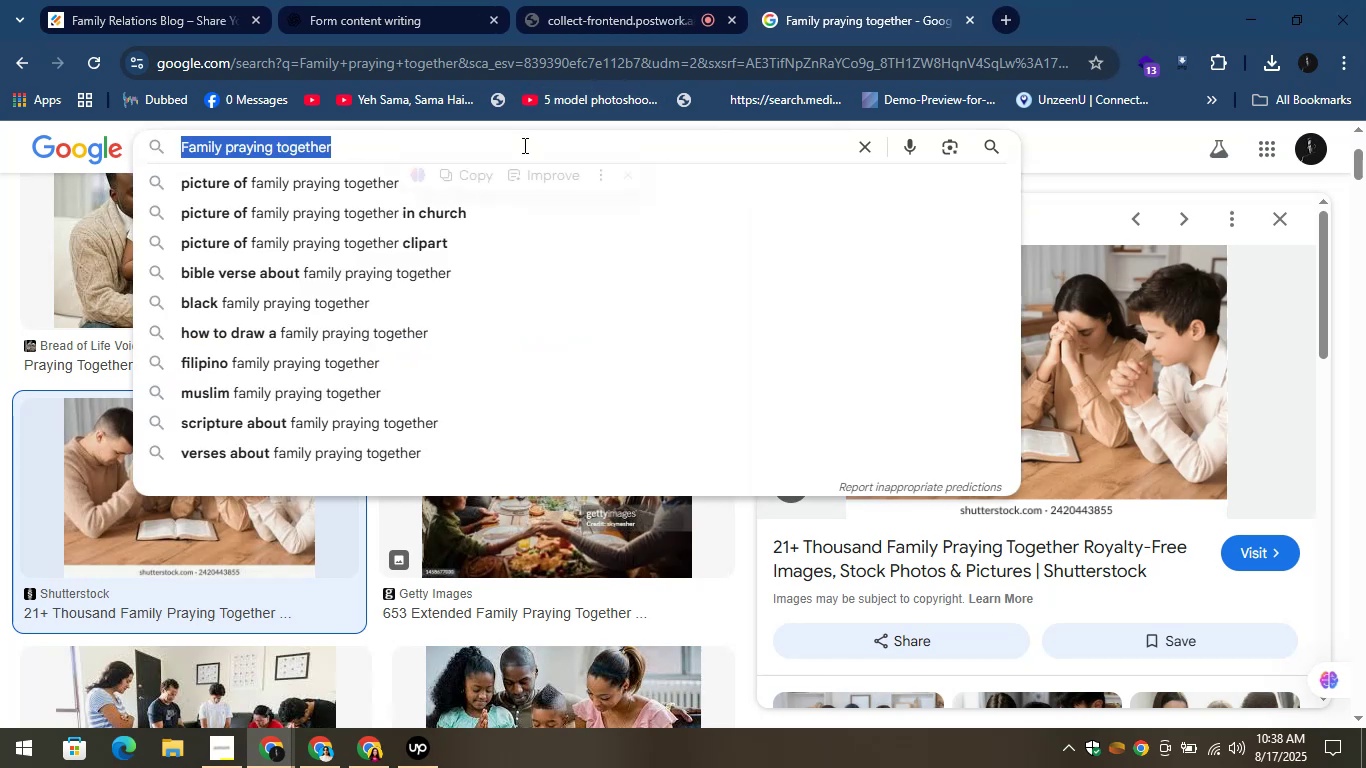 
key(Control+V)
 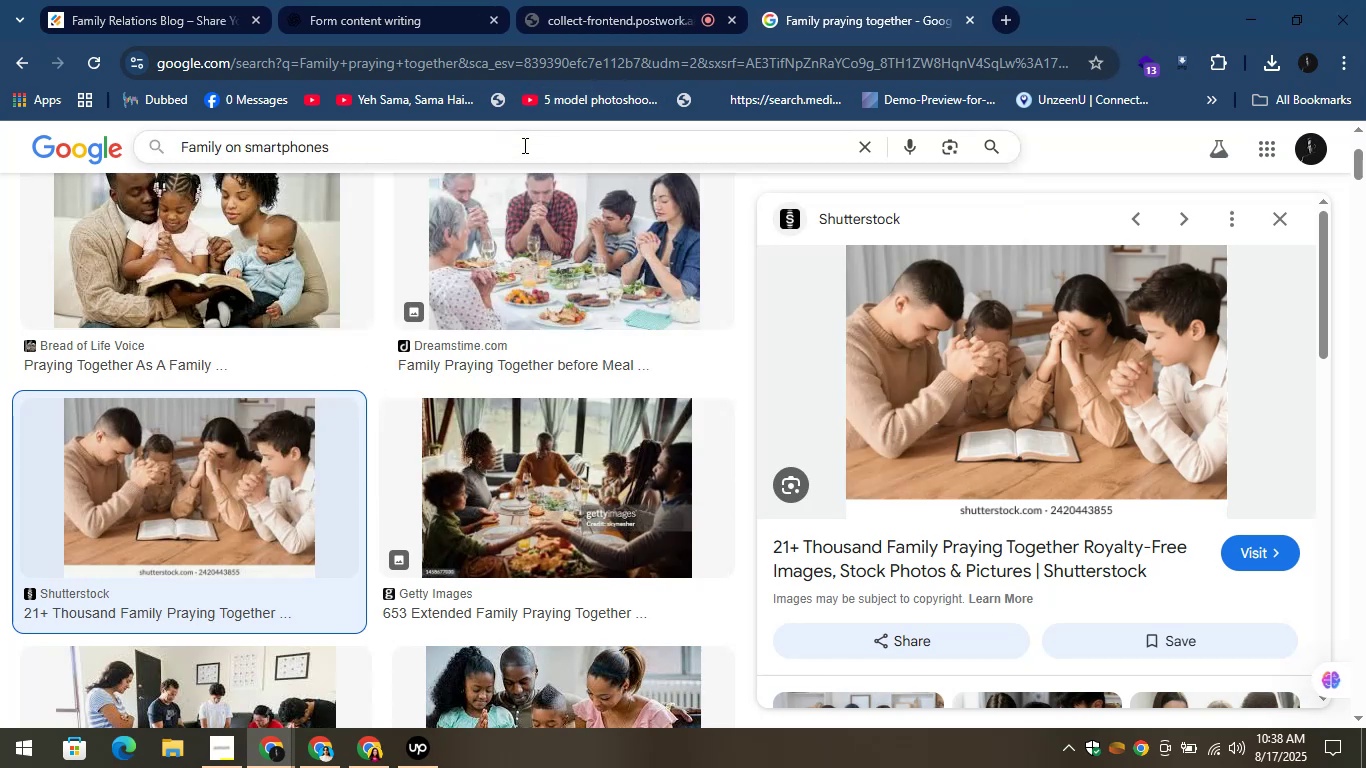 
key(Enter)
 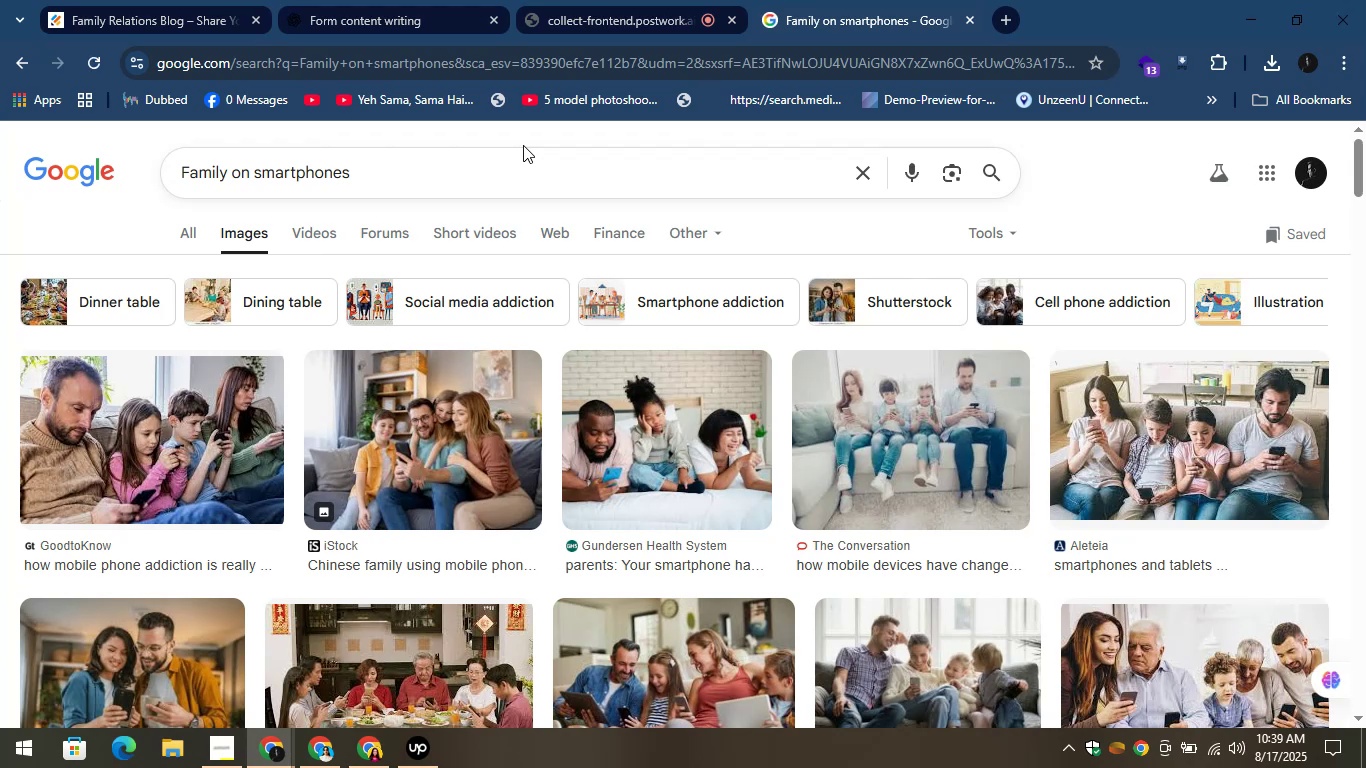 
wait(20.64)
 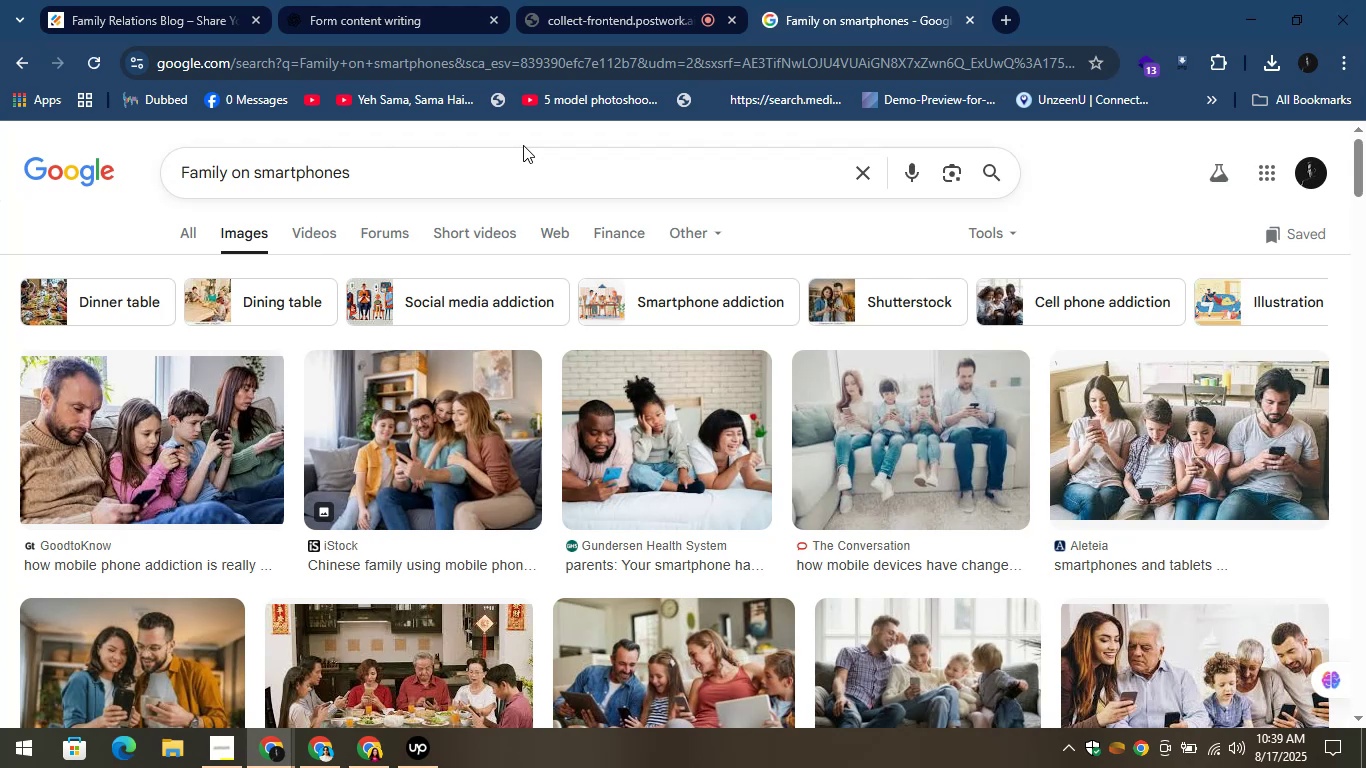 
left_click([103, 439])
 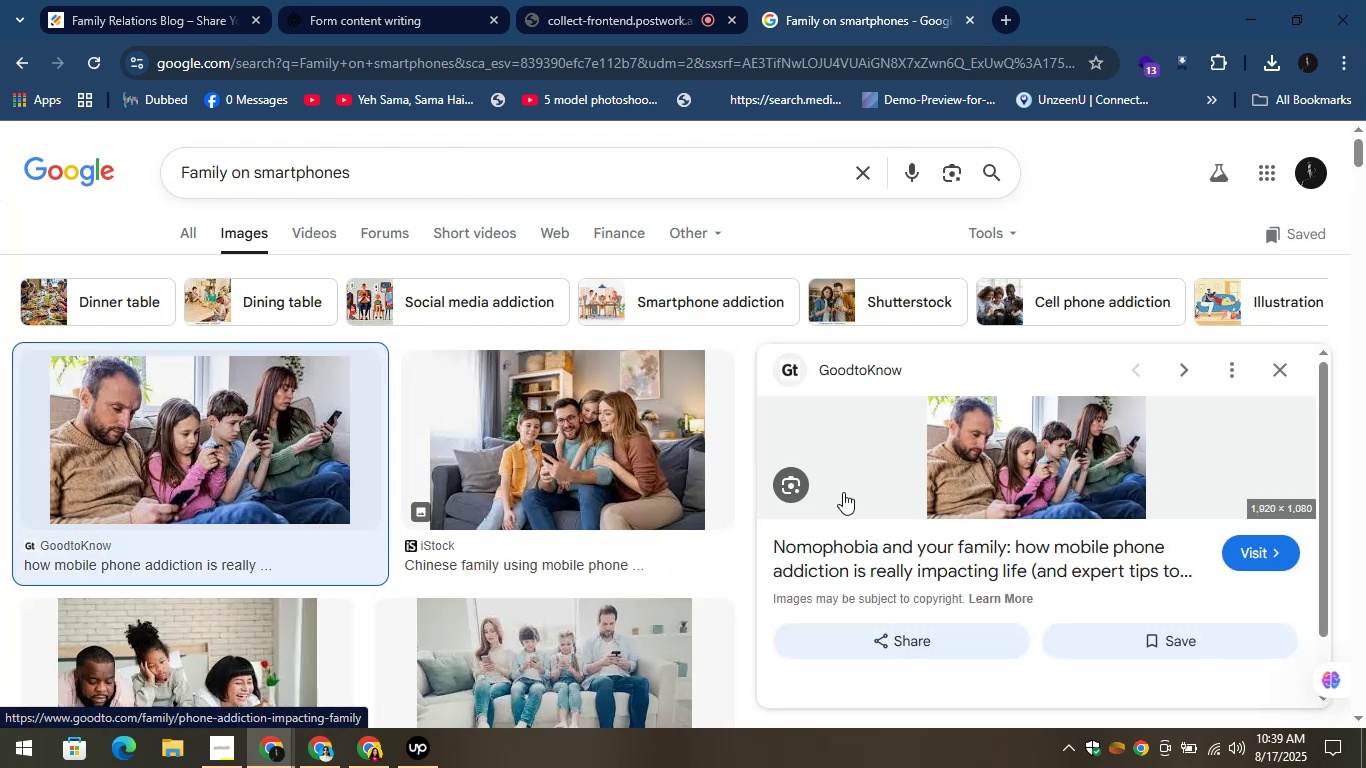 
scroll: coordinate [486, 471], scroll_direction: down, amount: 2.0
 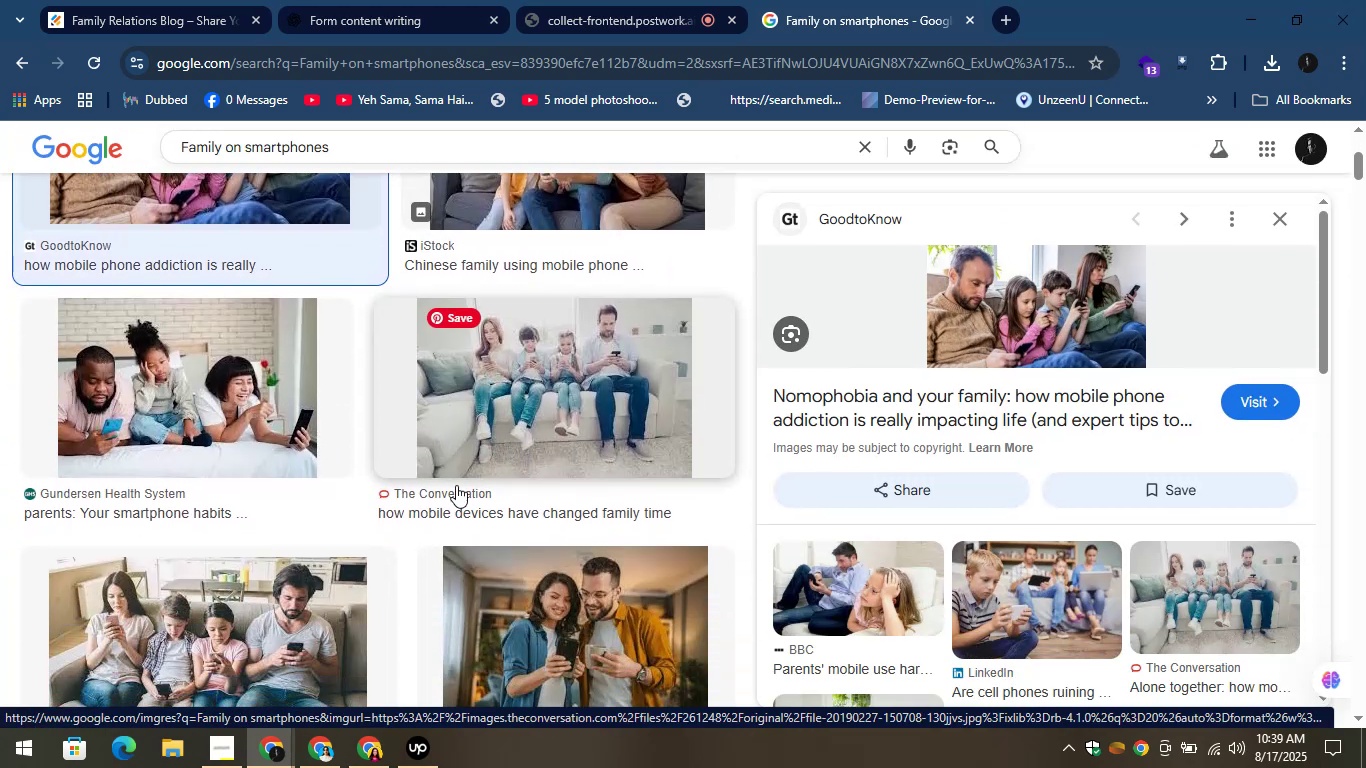 
left_click([188, 628])
 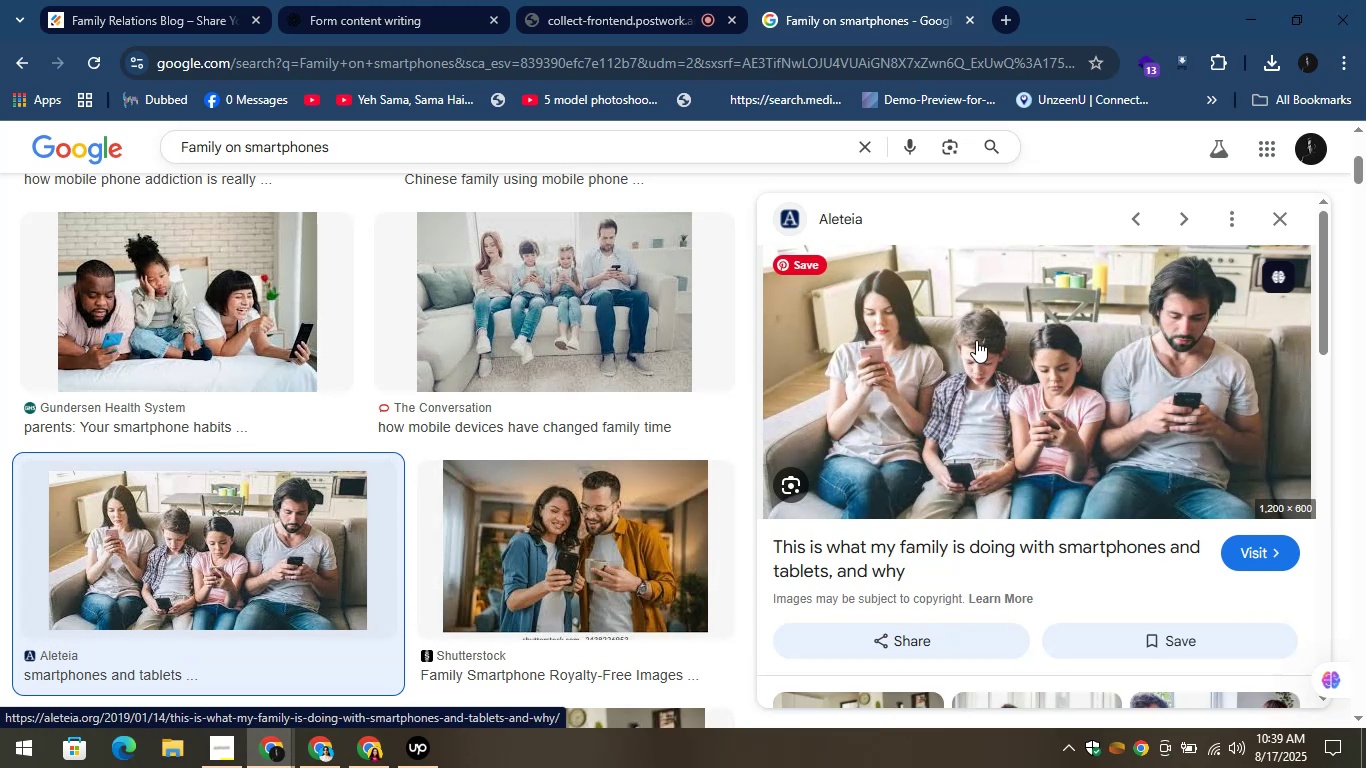 
right_click([976, 339])
 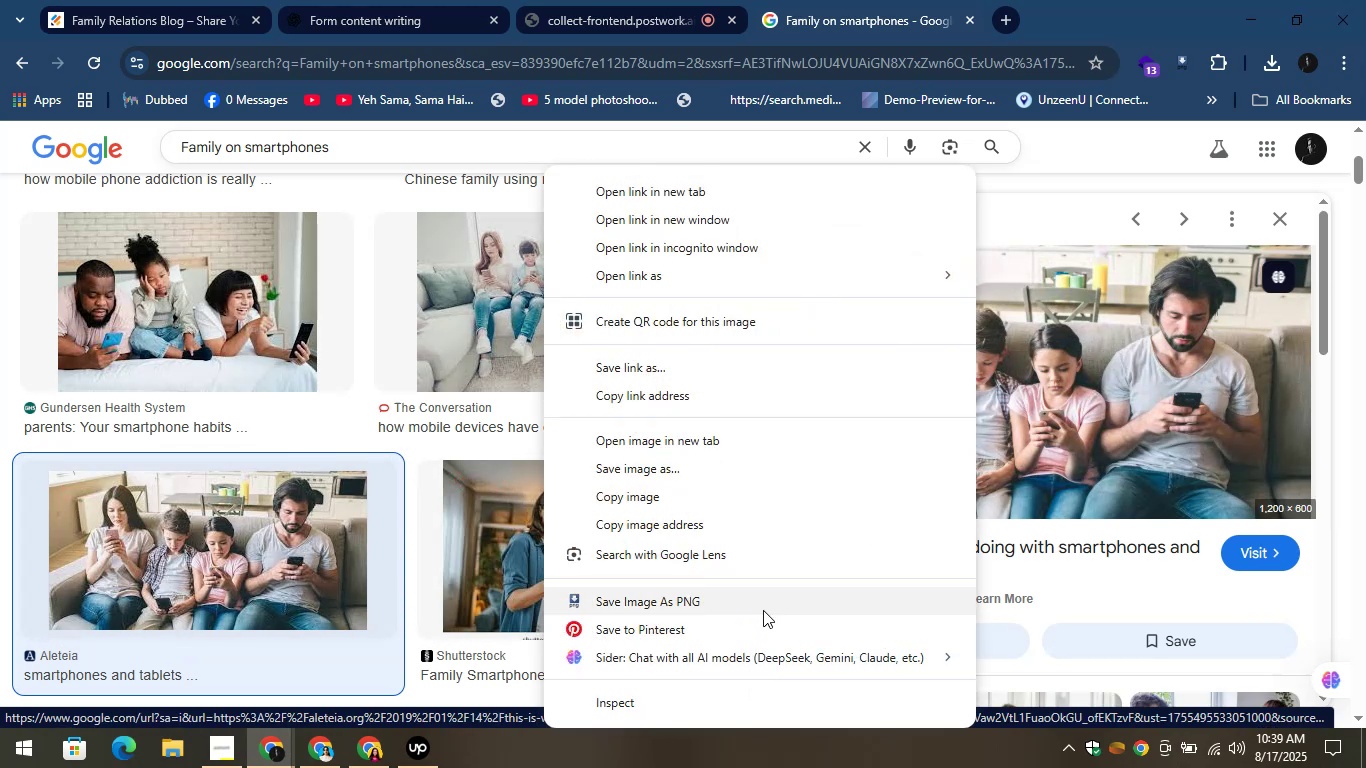 
left_click([756, 603])
 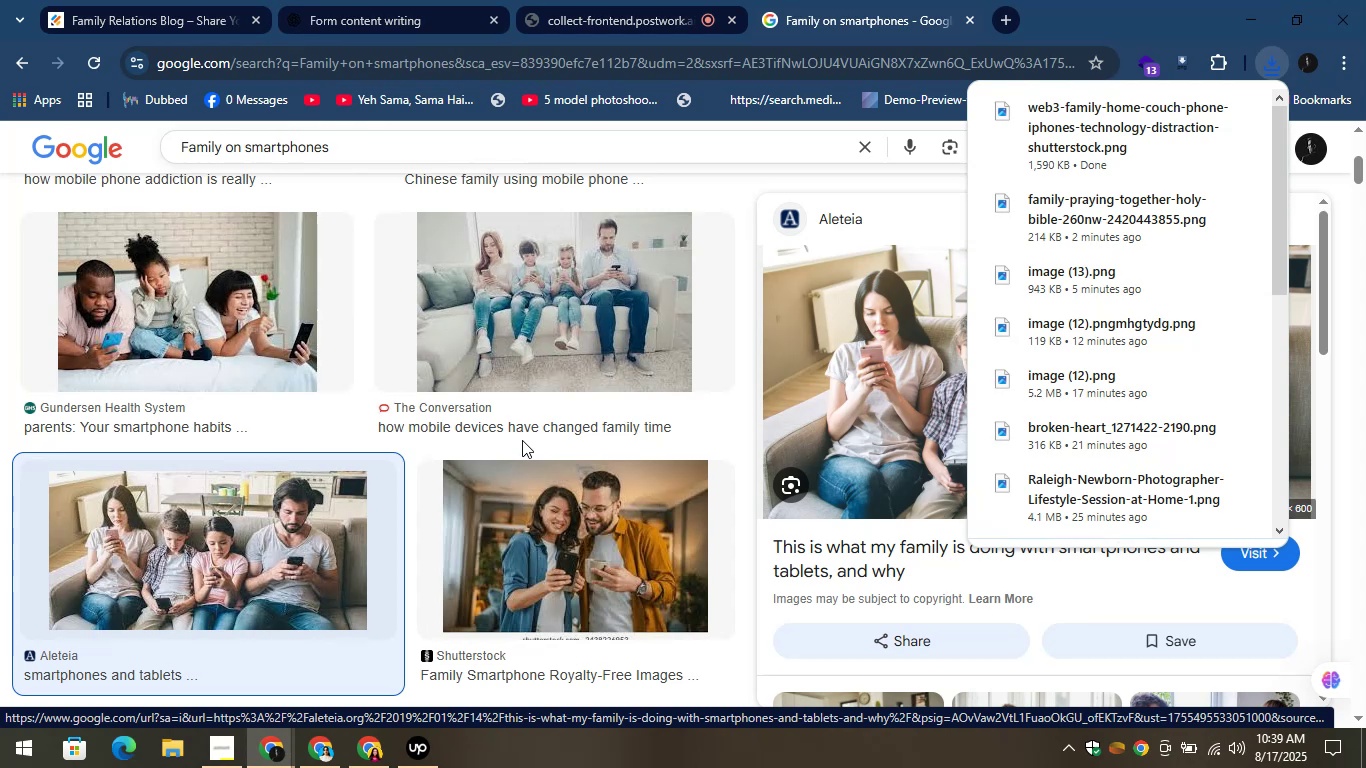 
wait(13.73)
 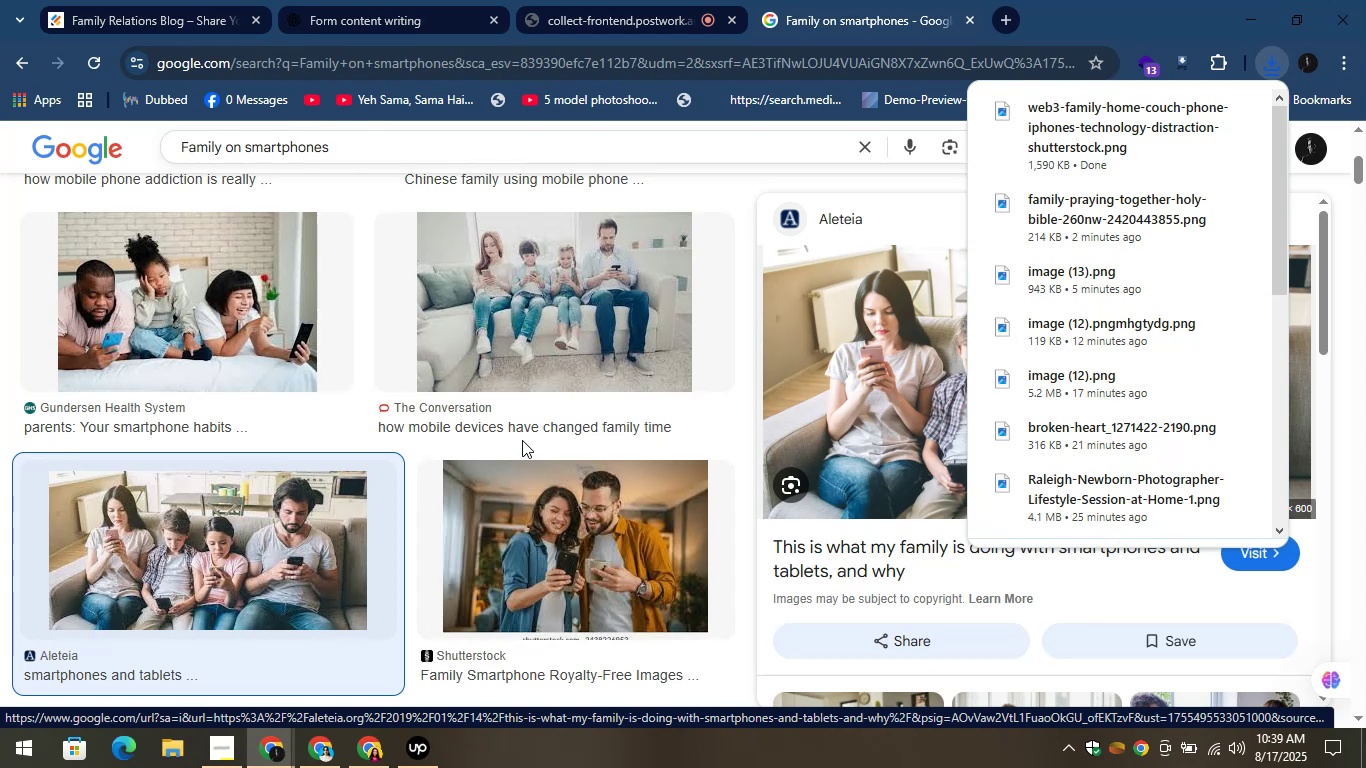 
left_click([197, 0])
 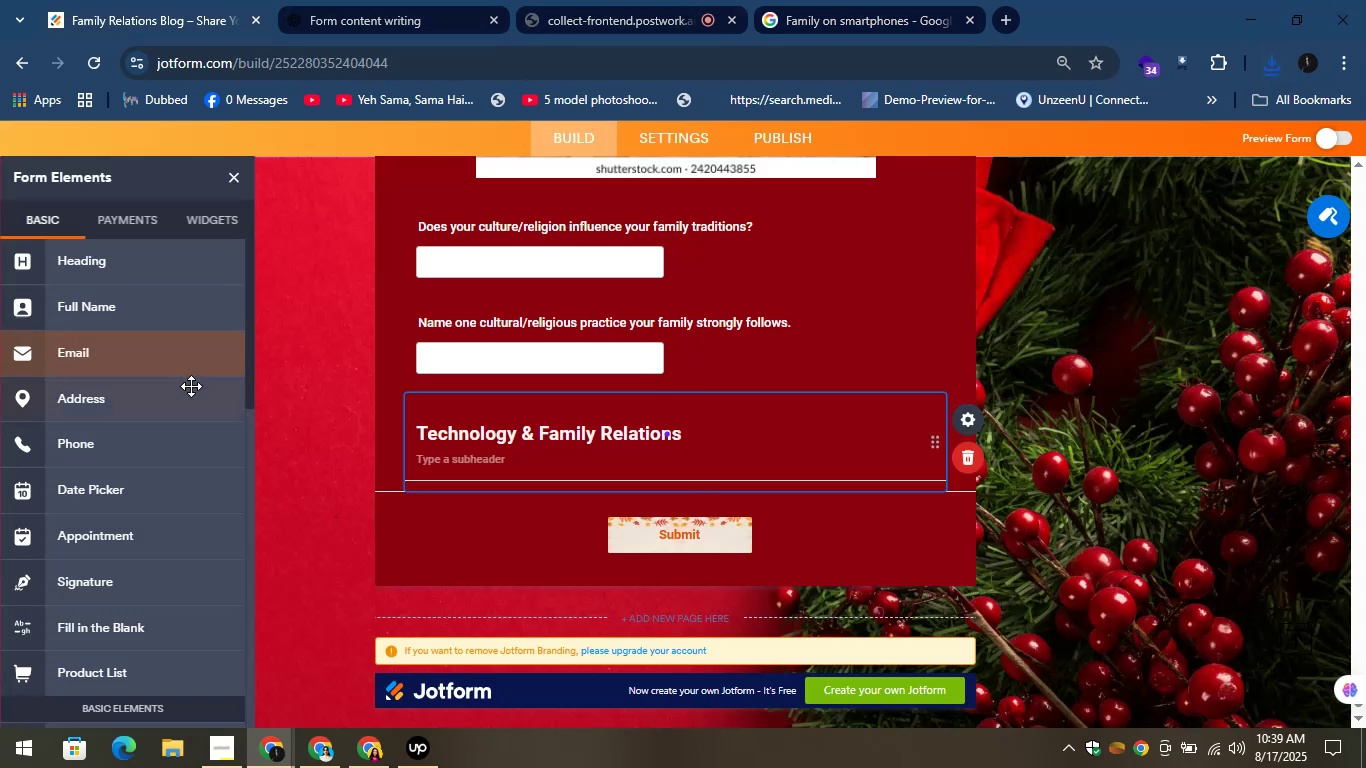 
scroll: coordinate [130, 655], scroll_direction: down, amount: 4.0
 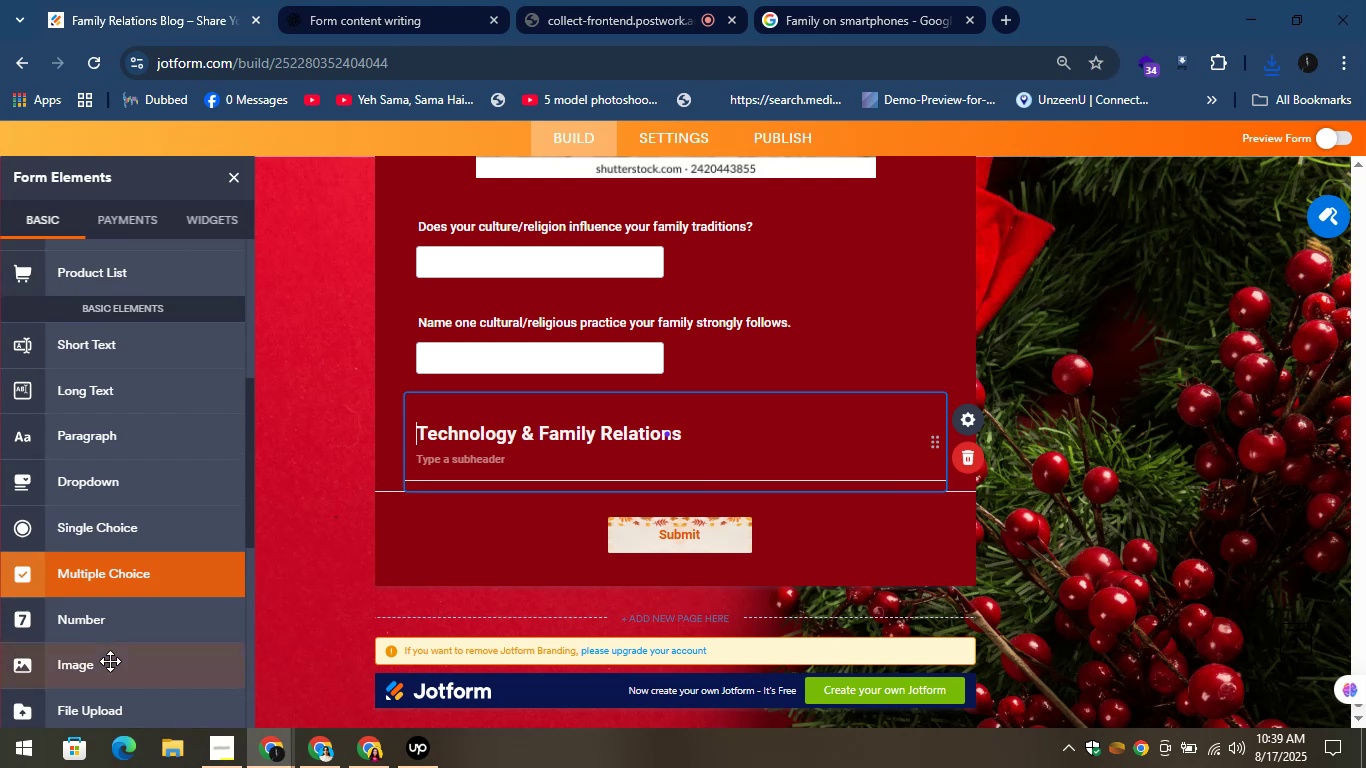 
left_click_drag(start_coordinate=[102, 662], to_coordinate=[602, 525])
 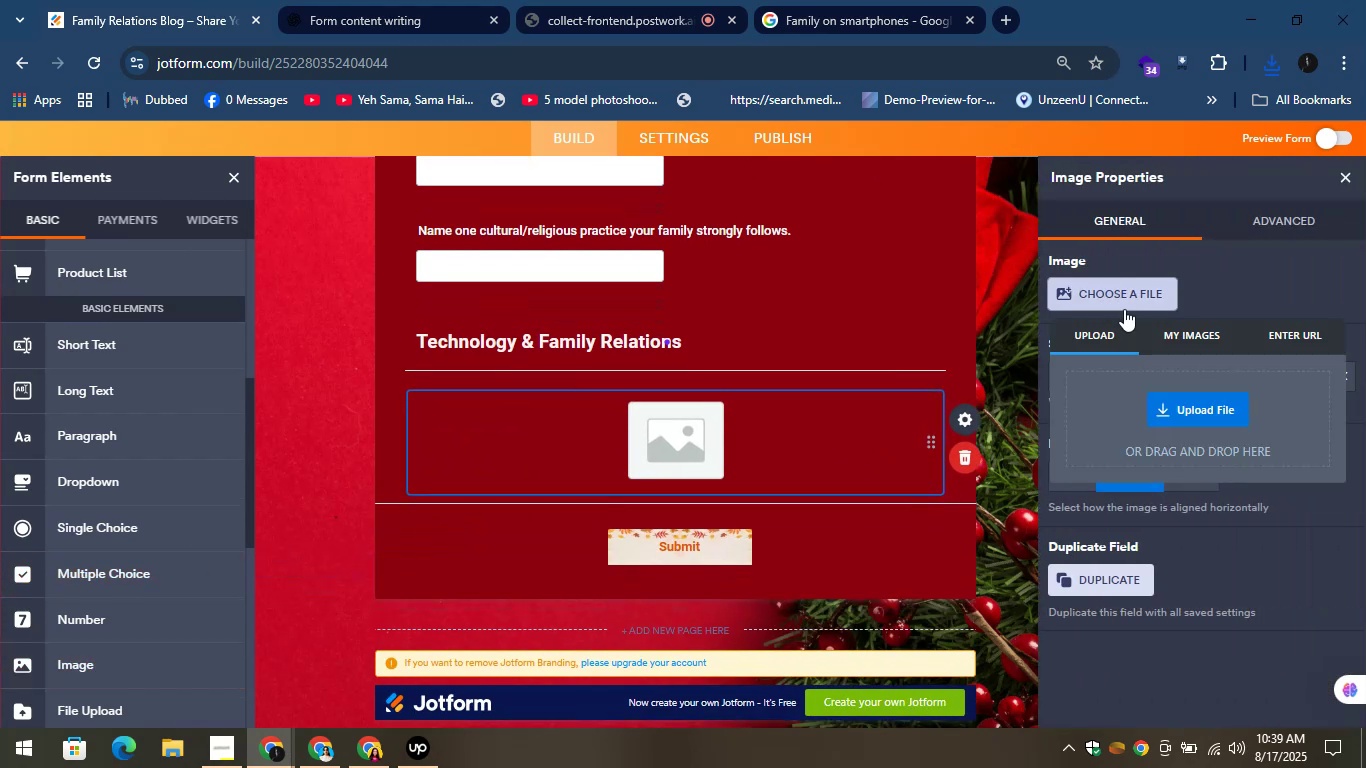 
left_click([1190, 419])
 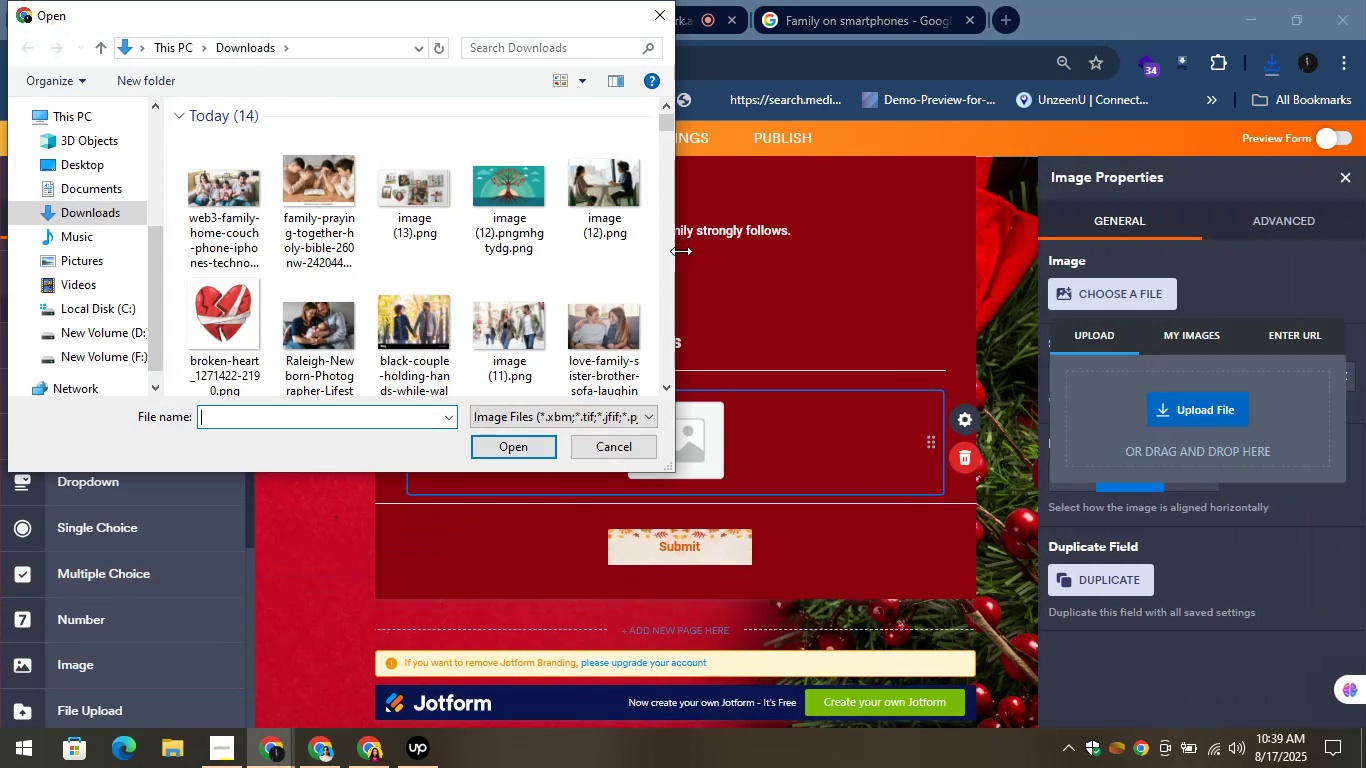 
left_click([249, 196])
 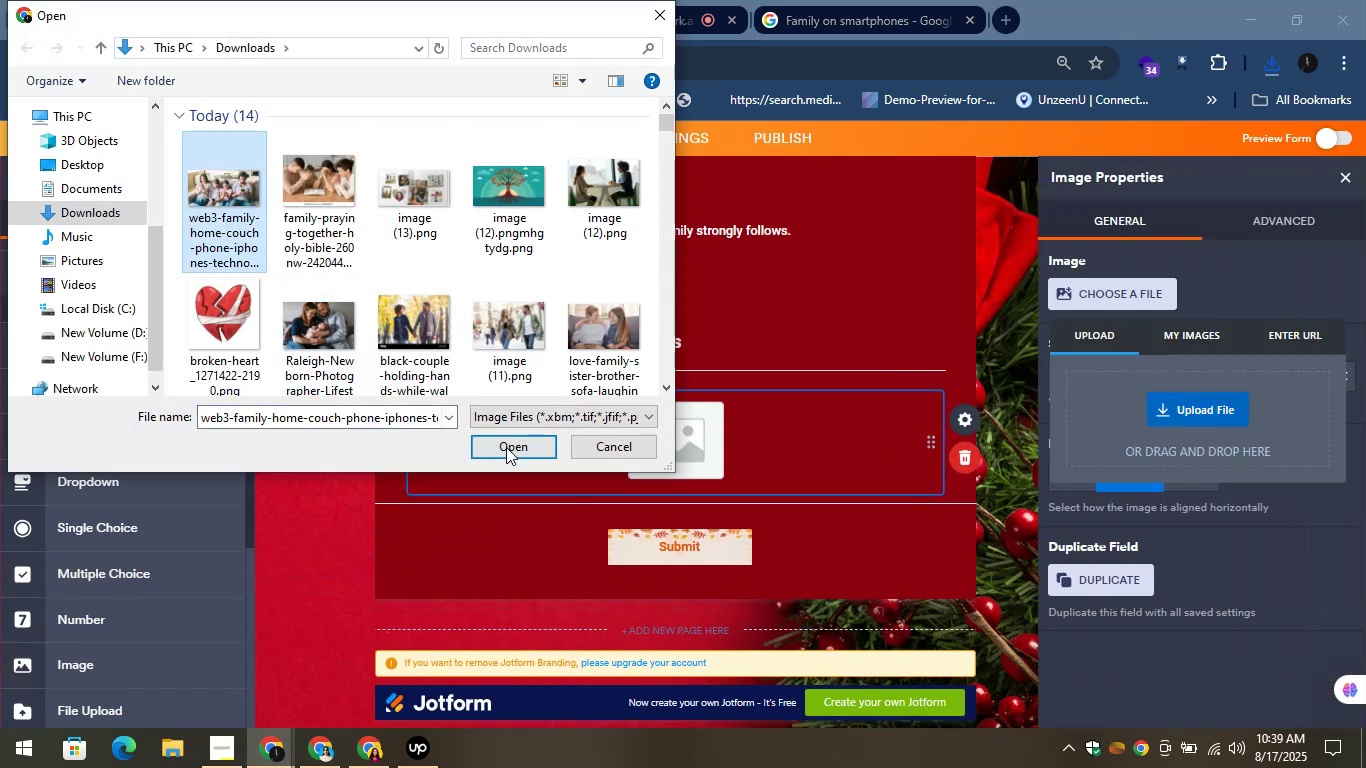 
left_click([506, 447])
 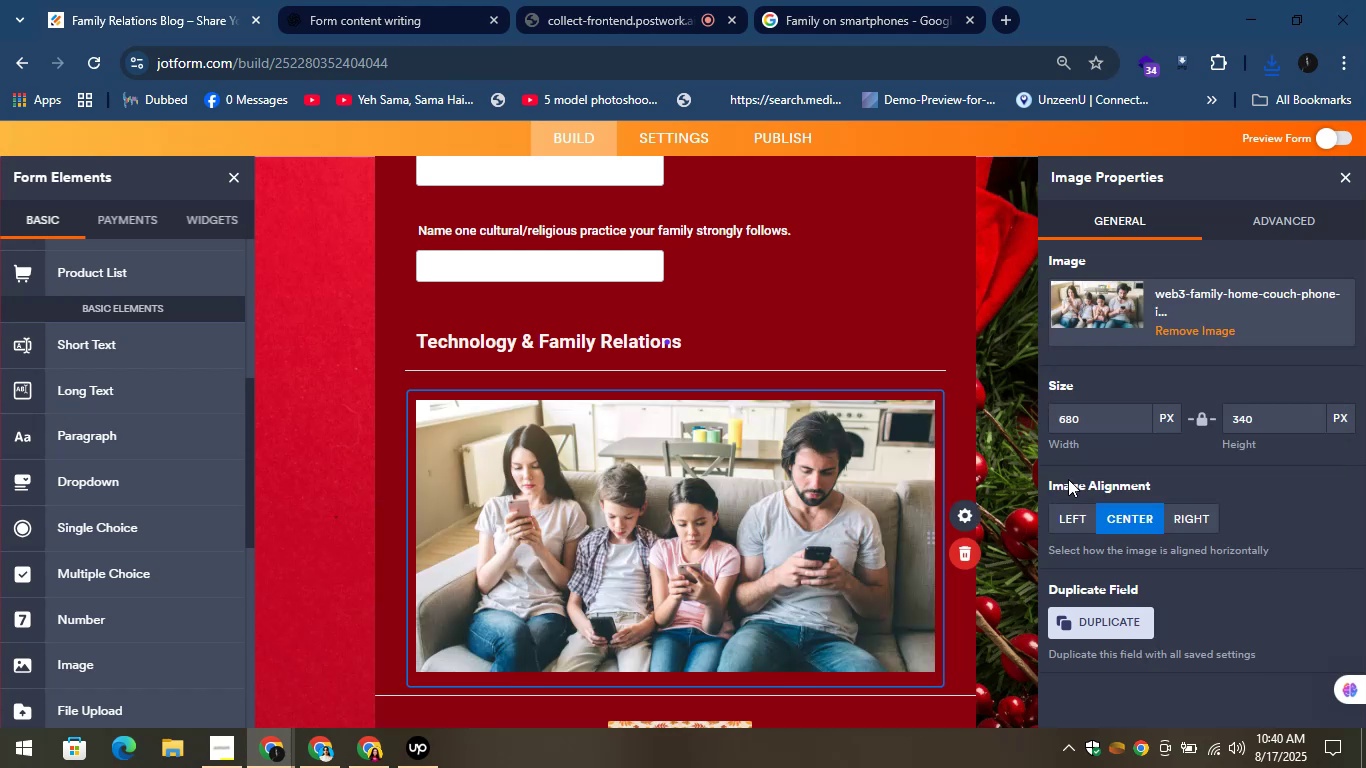 
wait(26.1)
 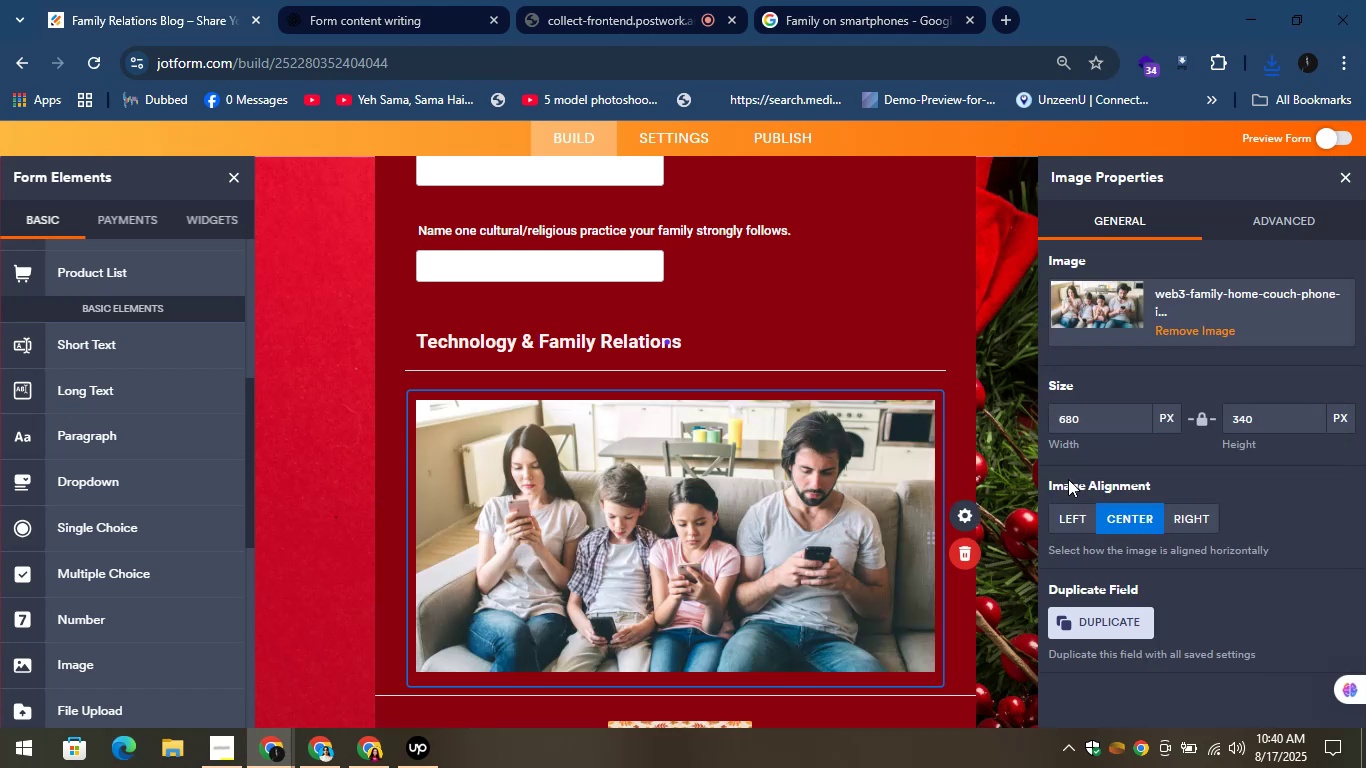 
scroll: coordinate [1017, 328], scroll_direction: down, amount: 2.0
 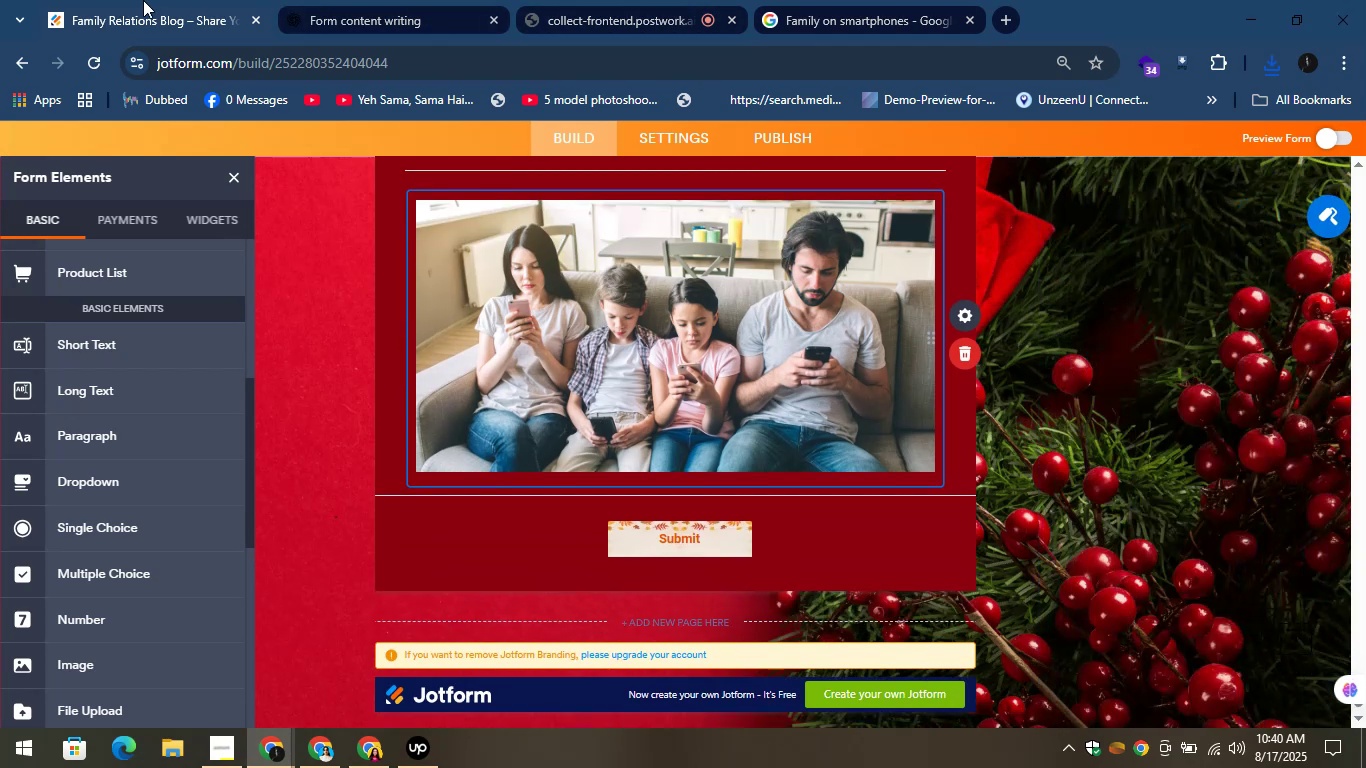 
left_click([340, 0])
 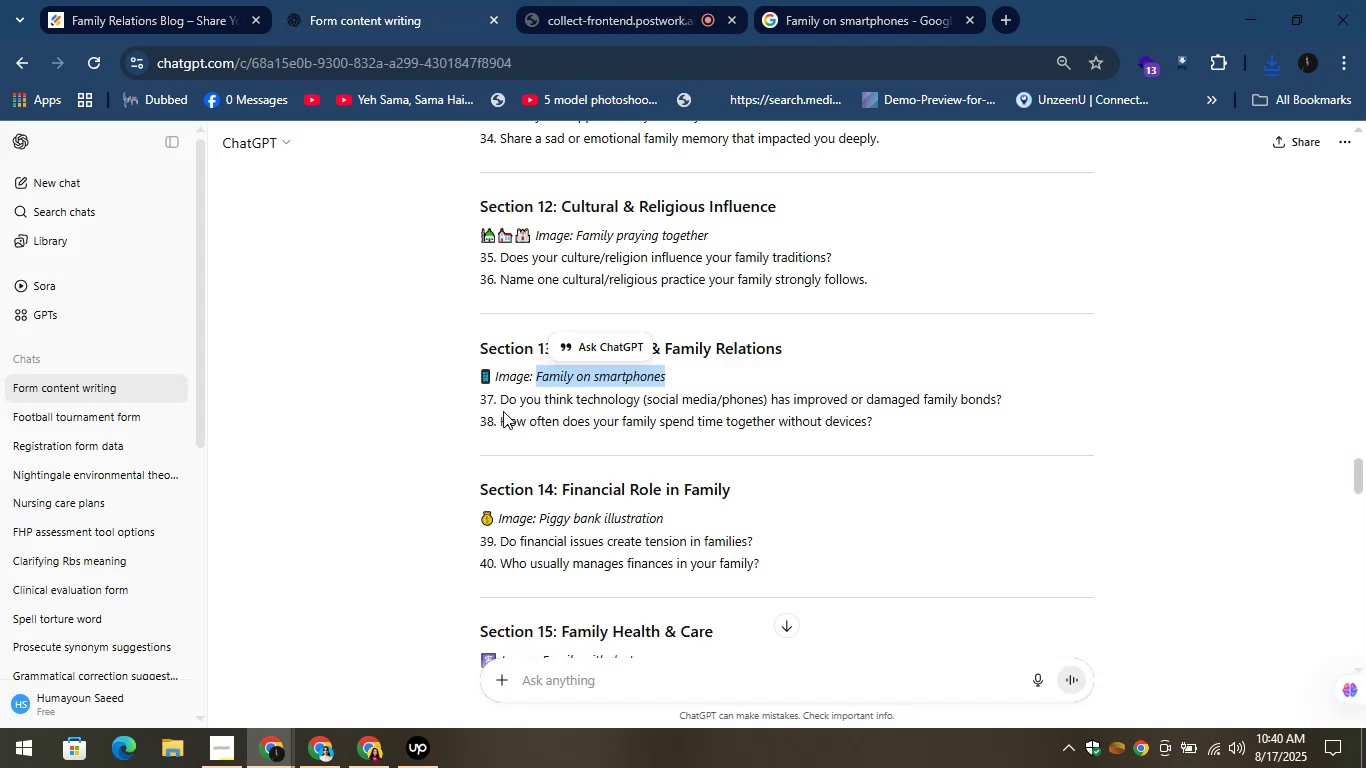 
left_click_drag(start_coordinate=[496, 397], to_coordinate=[1031, 391])
 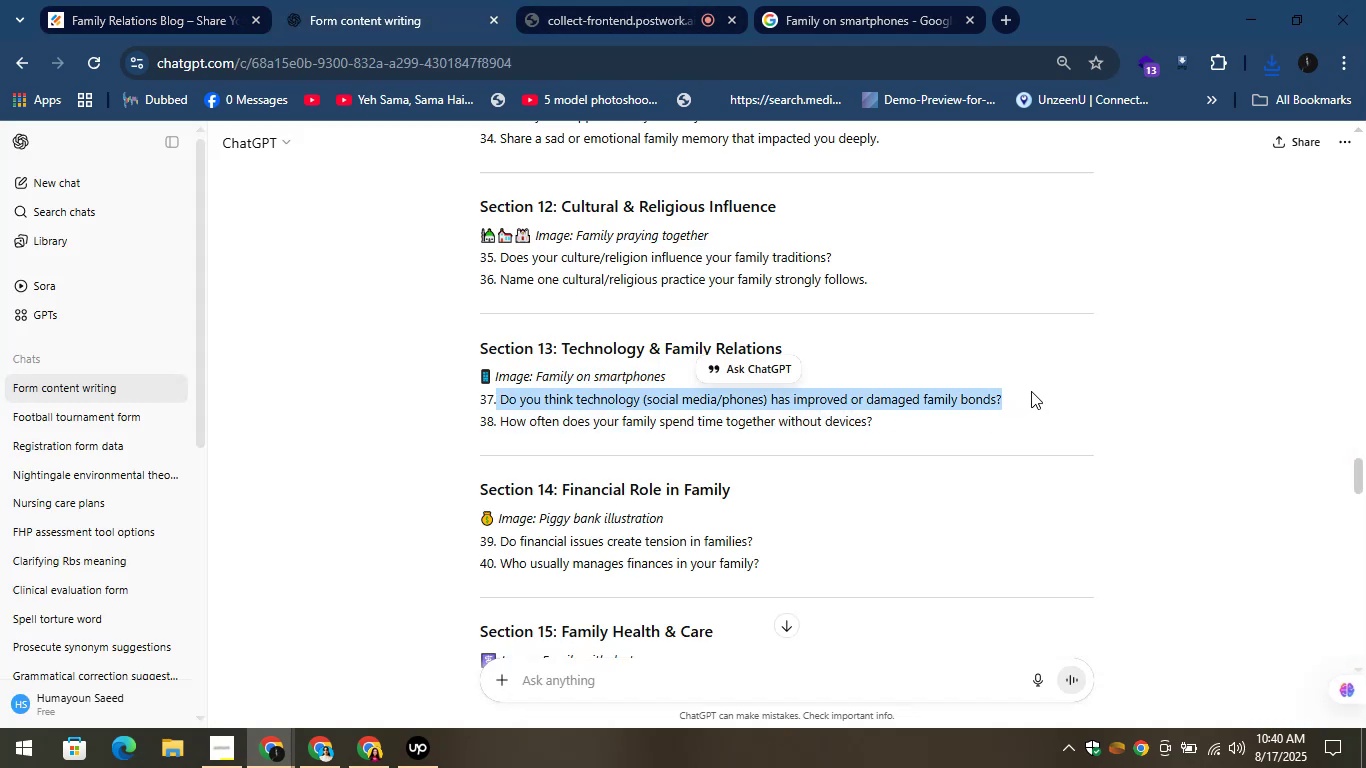 
key(Control+C)
 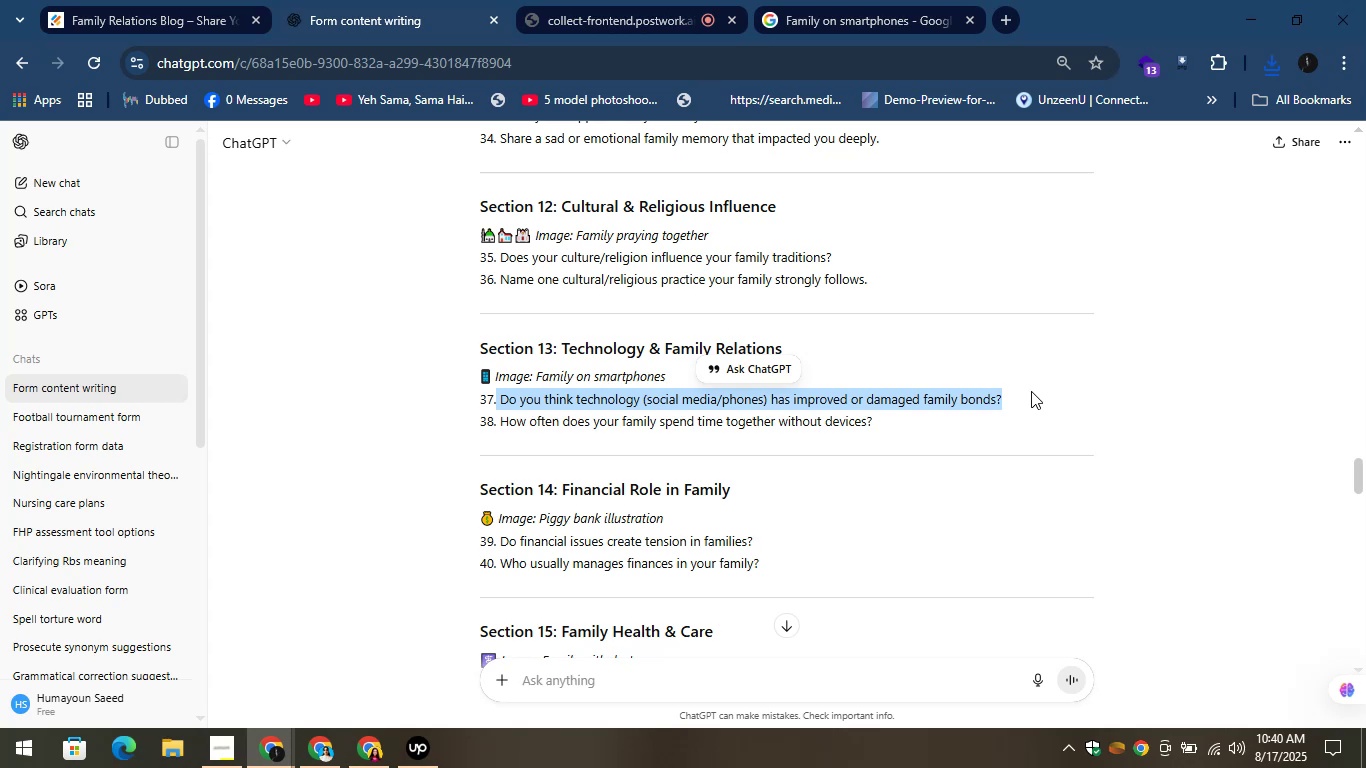 
key(Control+C)
 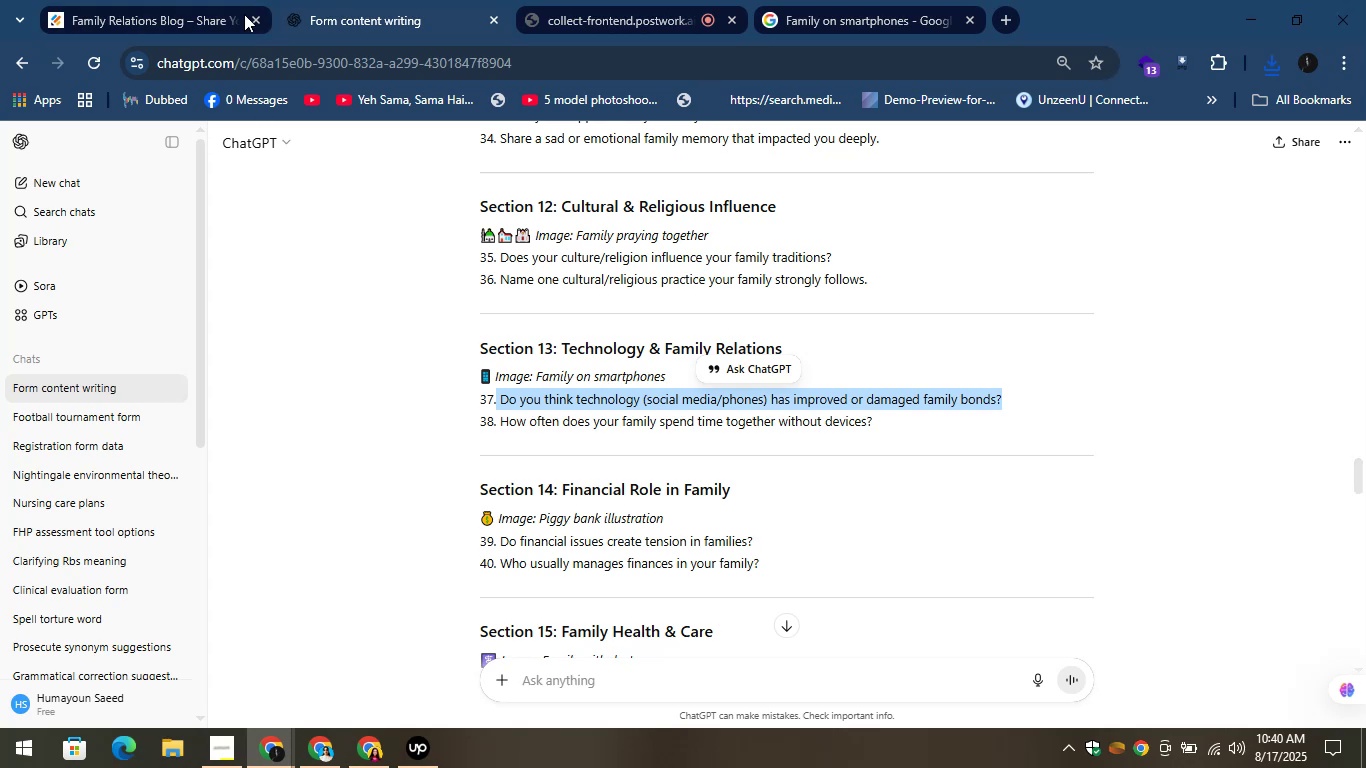 
left_click([128, 0])
 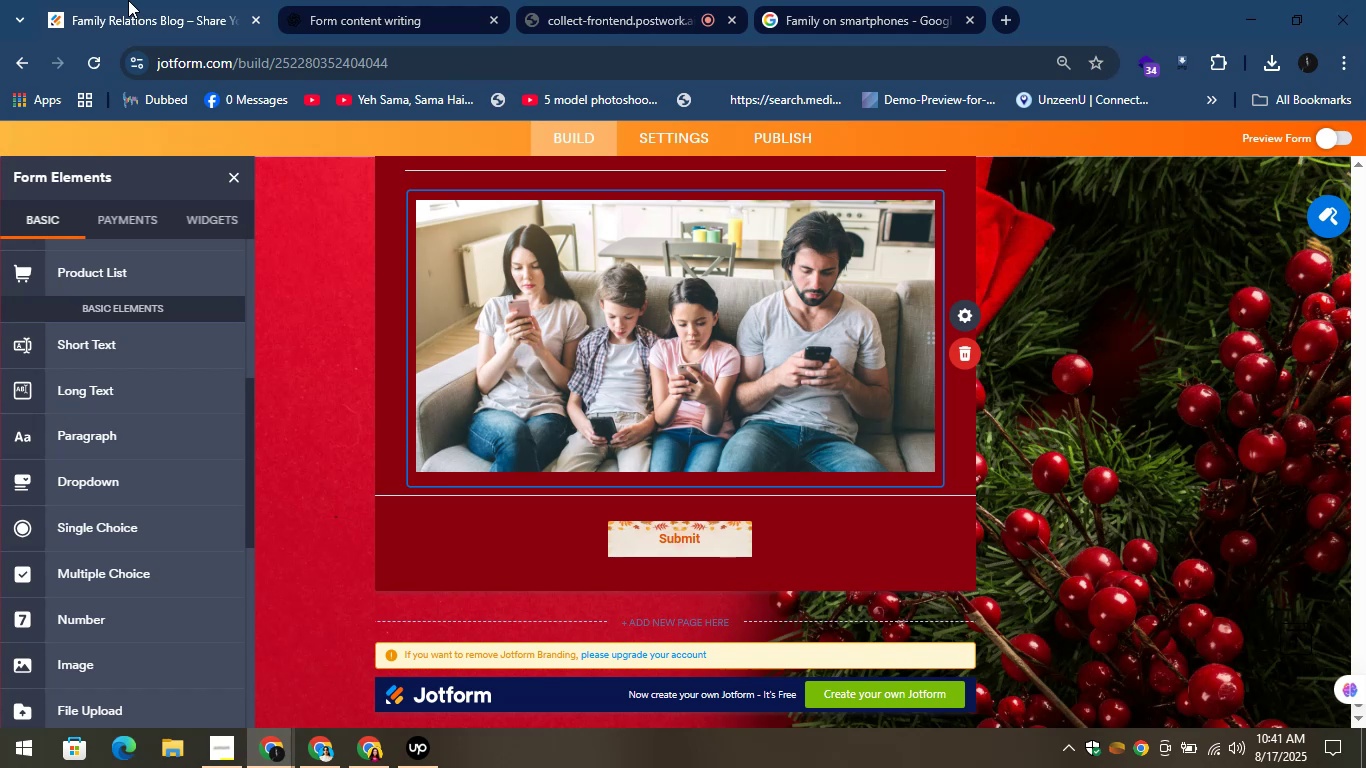 
wait(73.73)
 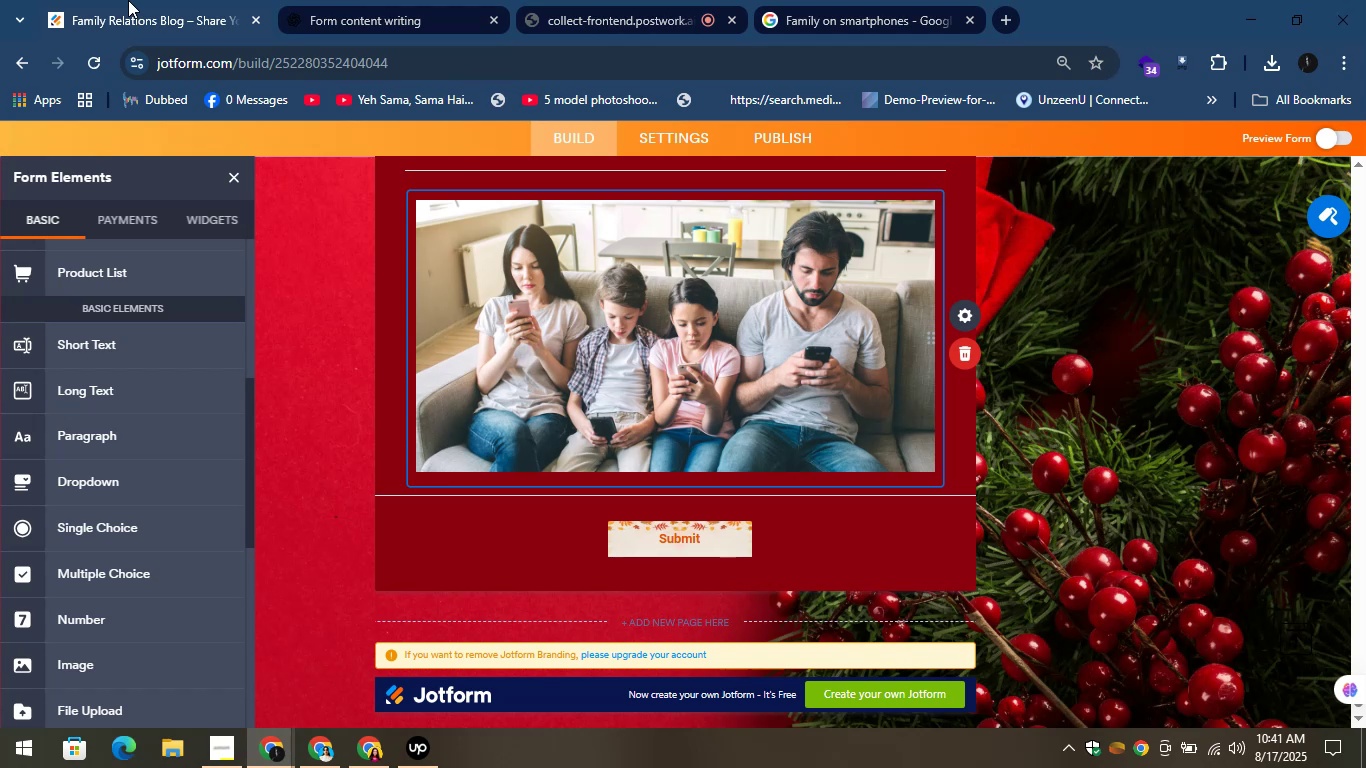 
left_click_drag(start_coordinate=[356, 0], to_coordinate=[350, 0])
 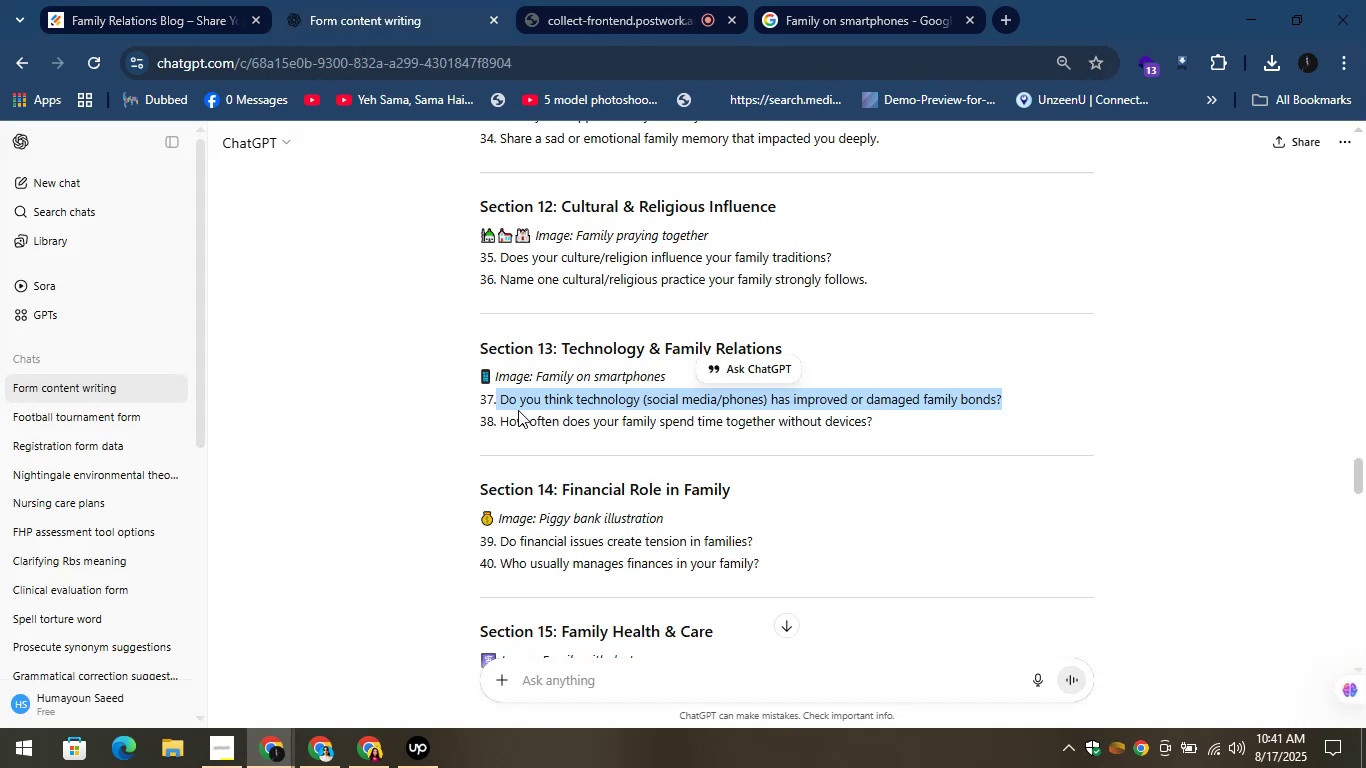 
right_click([520, 407])
 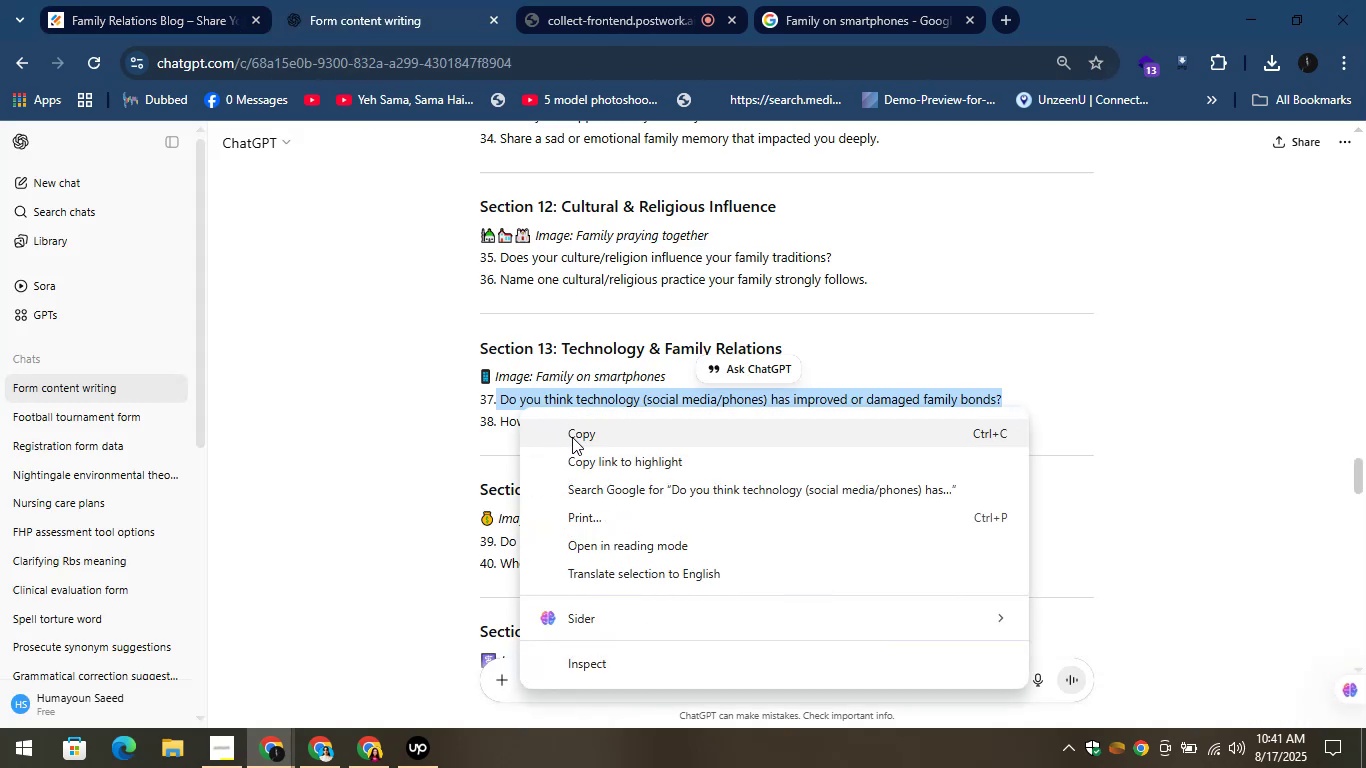 
left_click([572, 437])
 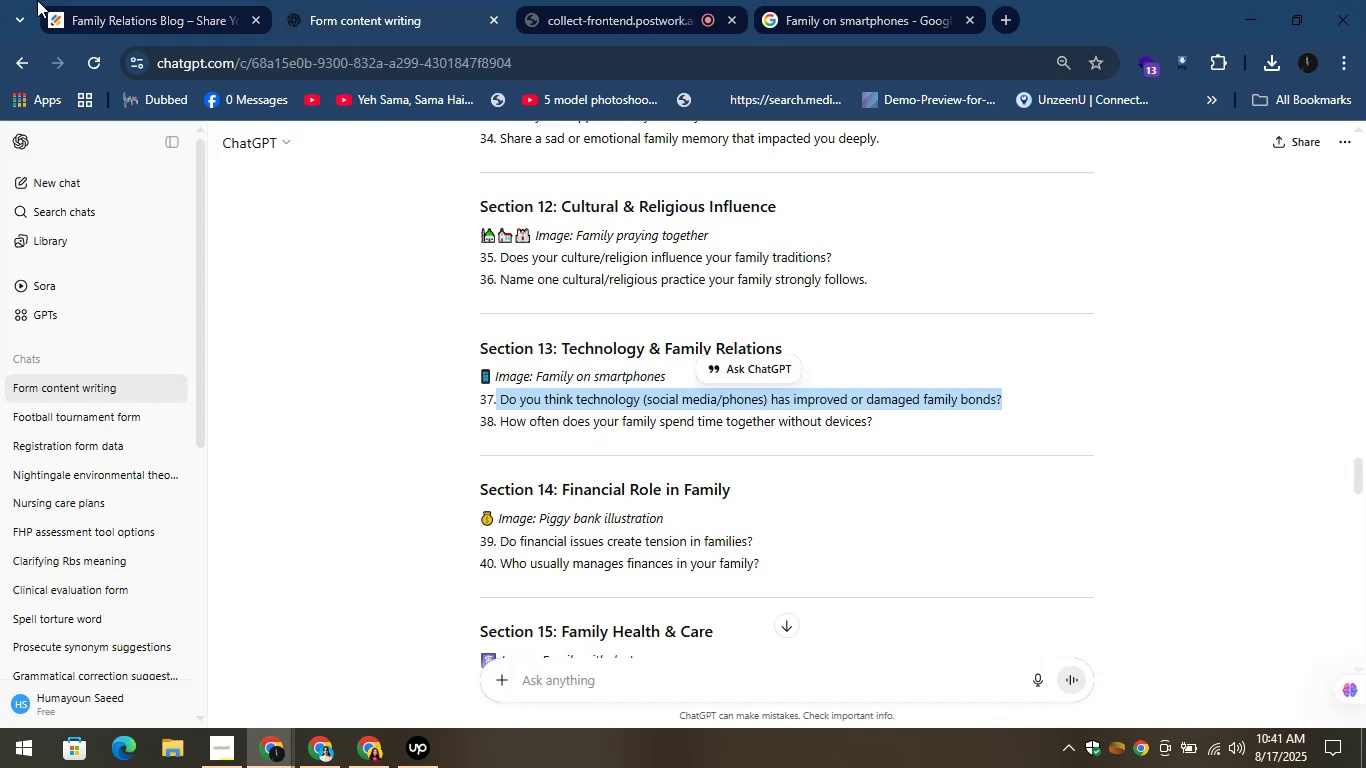 
left_click([35, 0])
 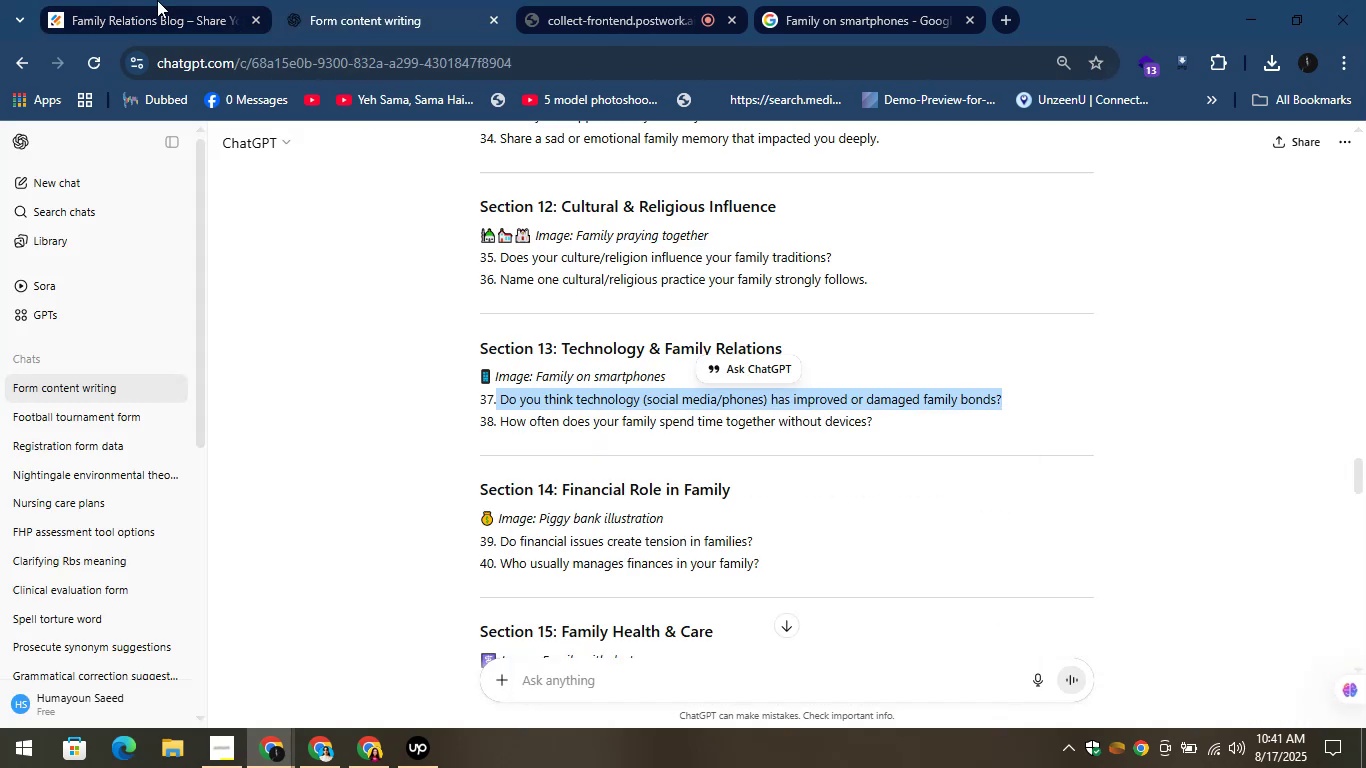 
left_click([184, 0])
 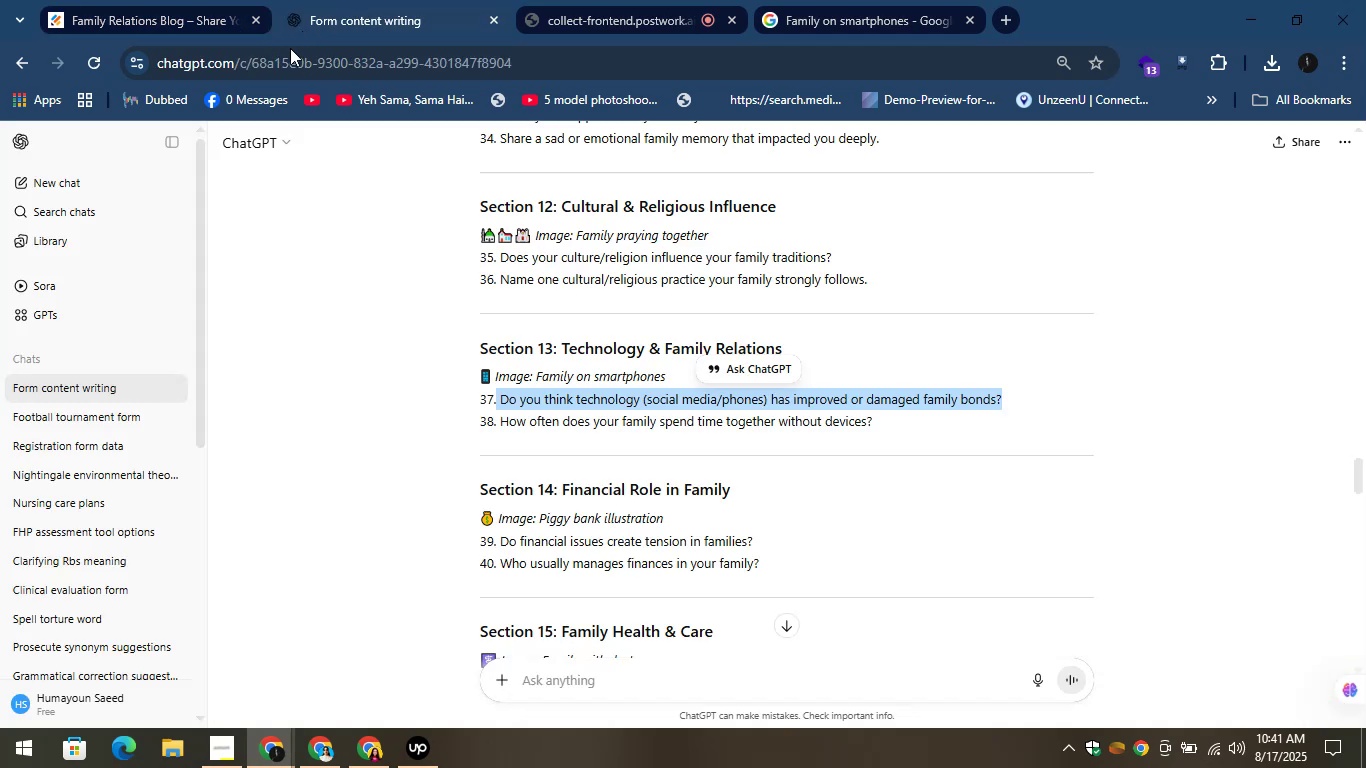 
left_click([144, 0])
 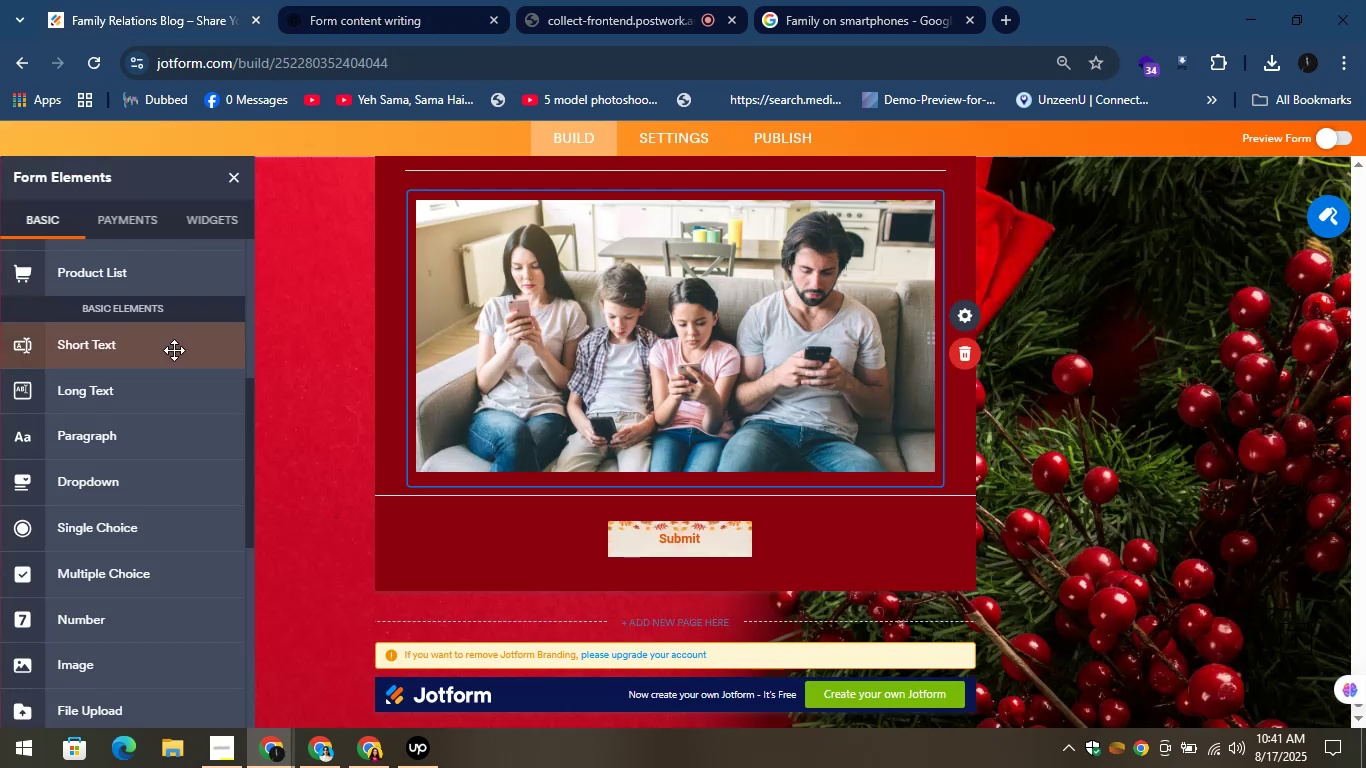 
left_click_drag(start_coordinate=[138, 342], to_coordinate=[590, 500])
 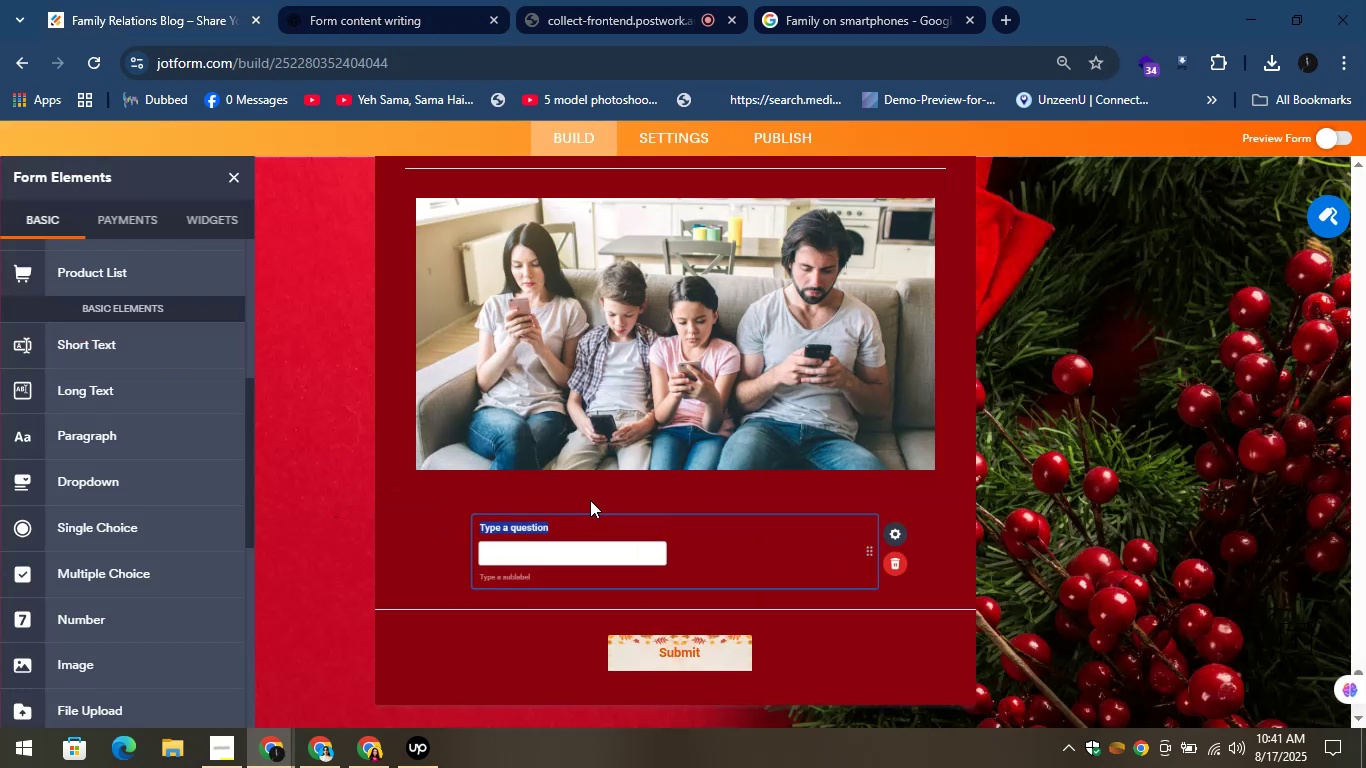 
key(Control+V)
 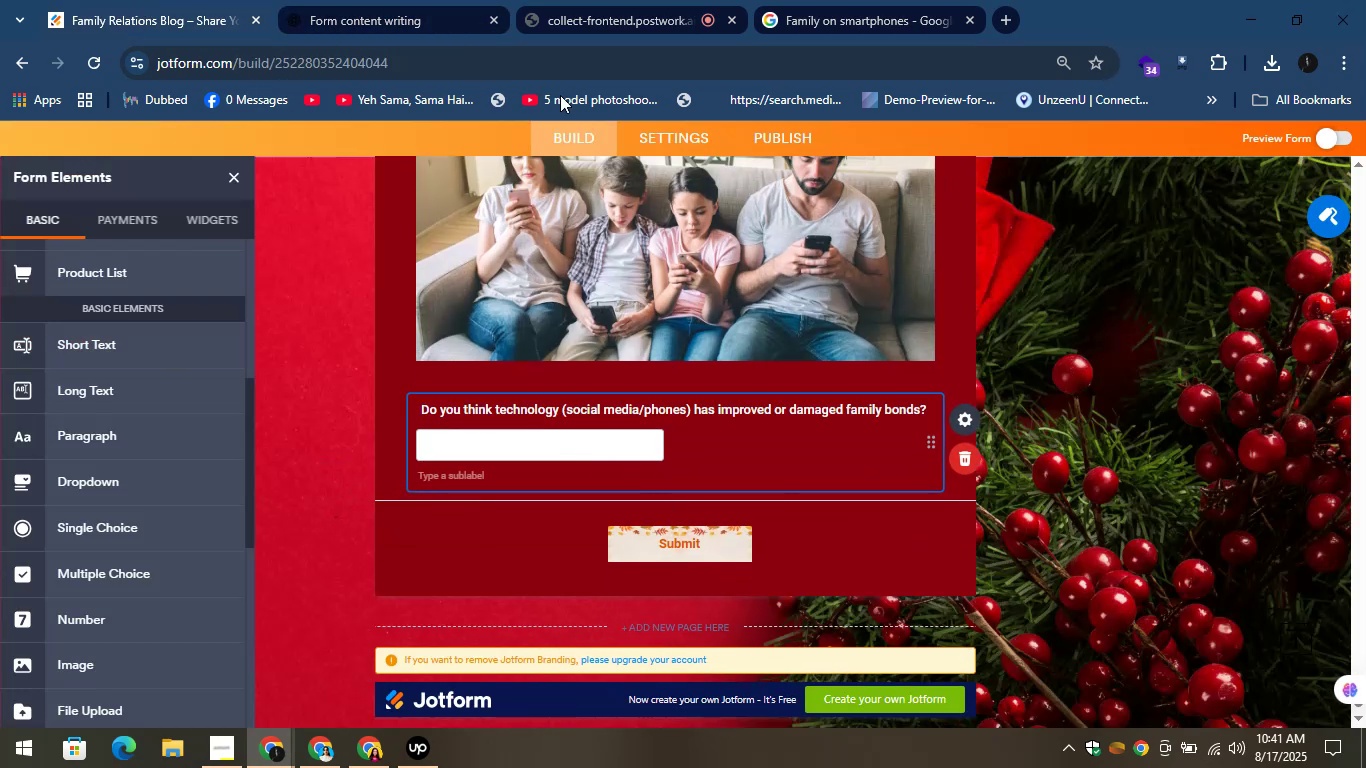 
left_click([437, 0])
 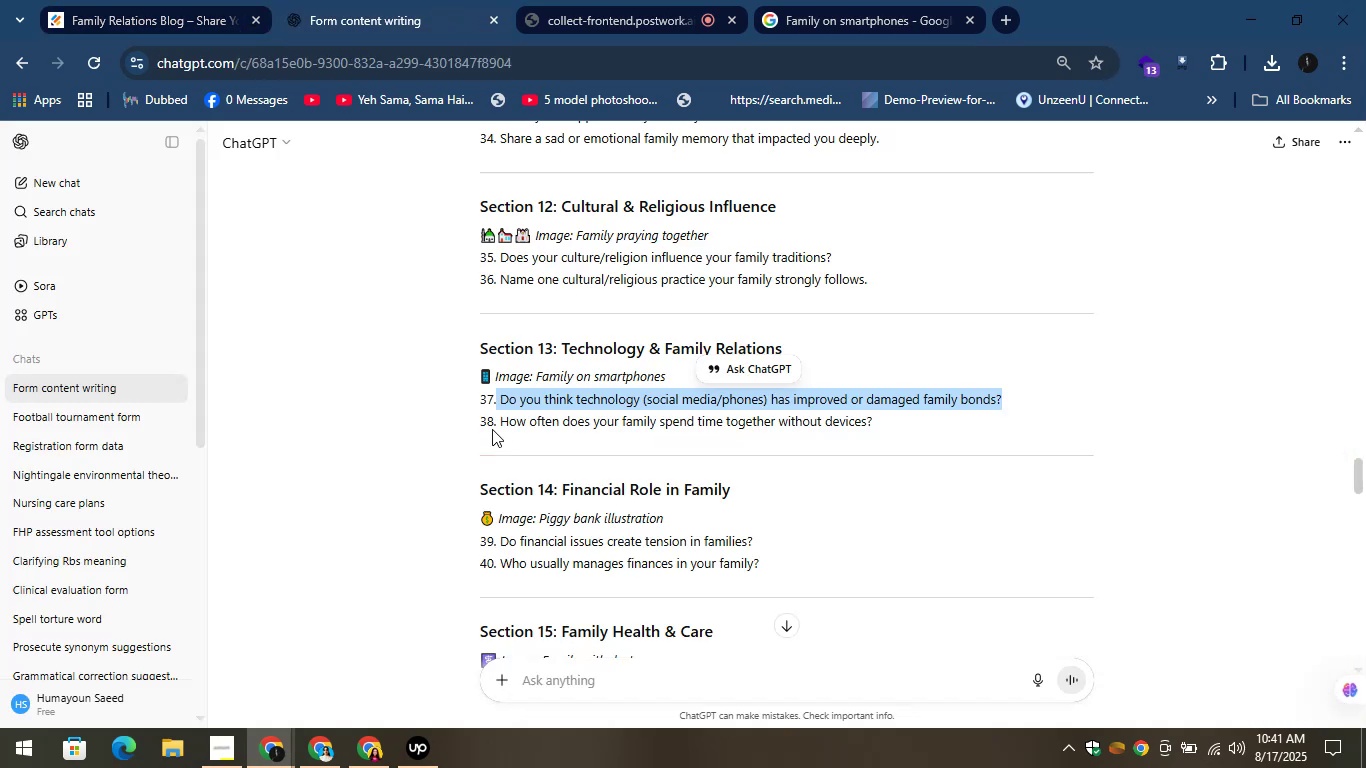 
left_click_drag(start_coordinate=[498, 415], to_coordinate=[1230, 522])
 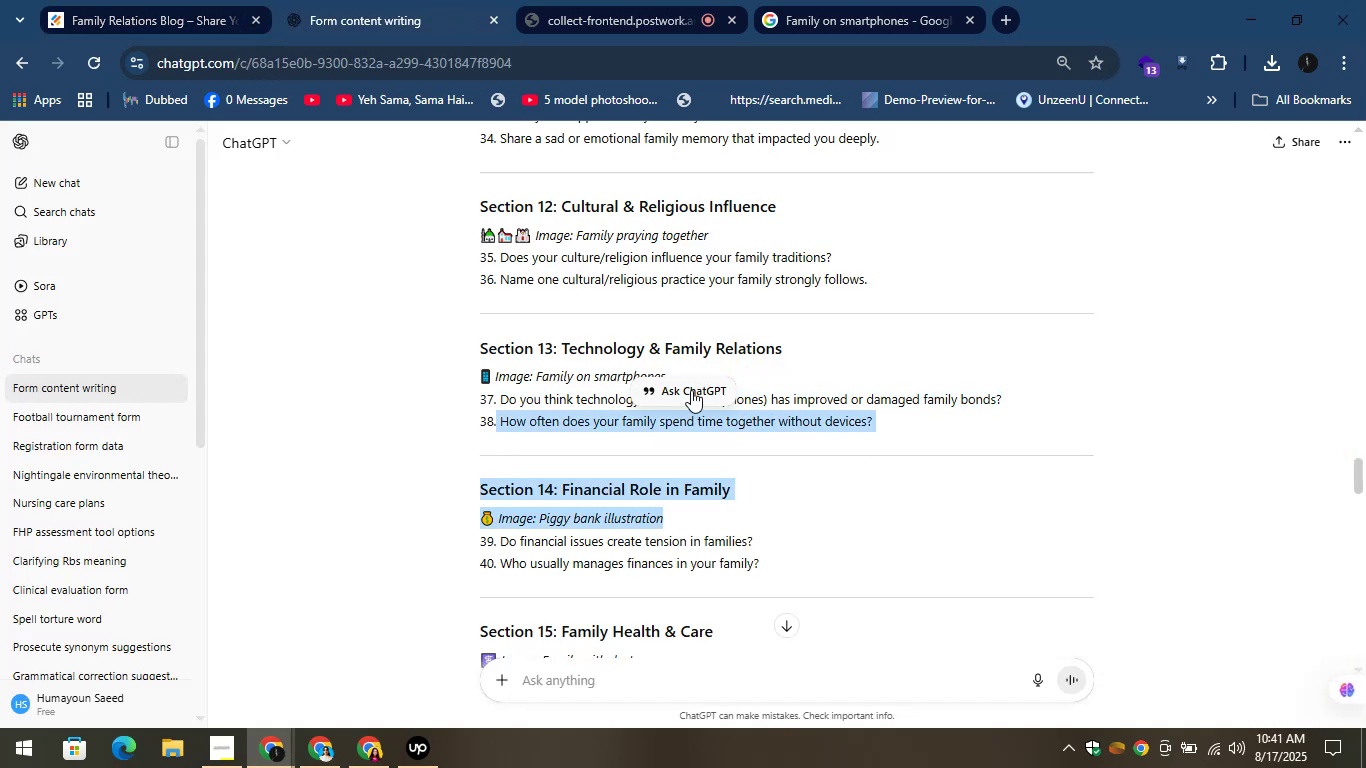 
left_click([691, 390])
 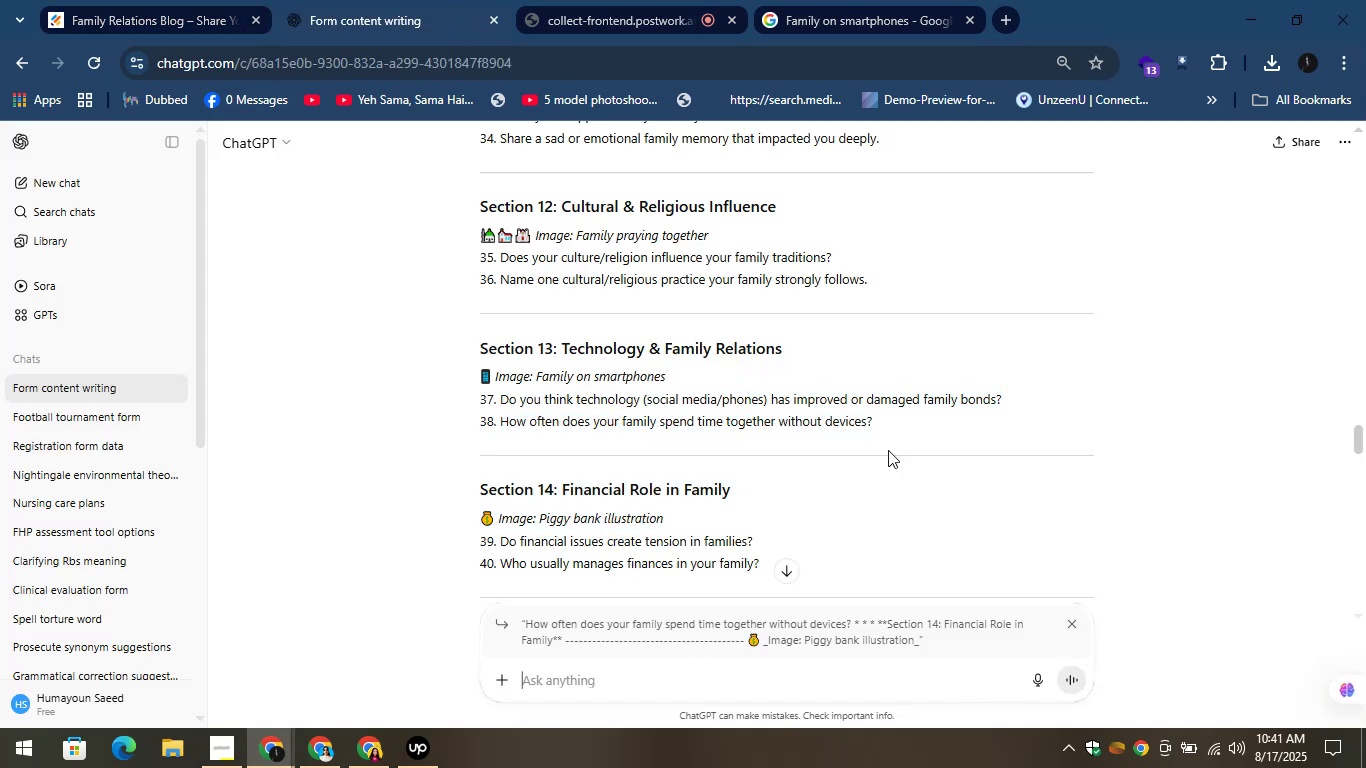 
left_click([889, 450])
 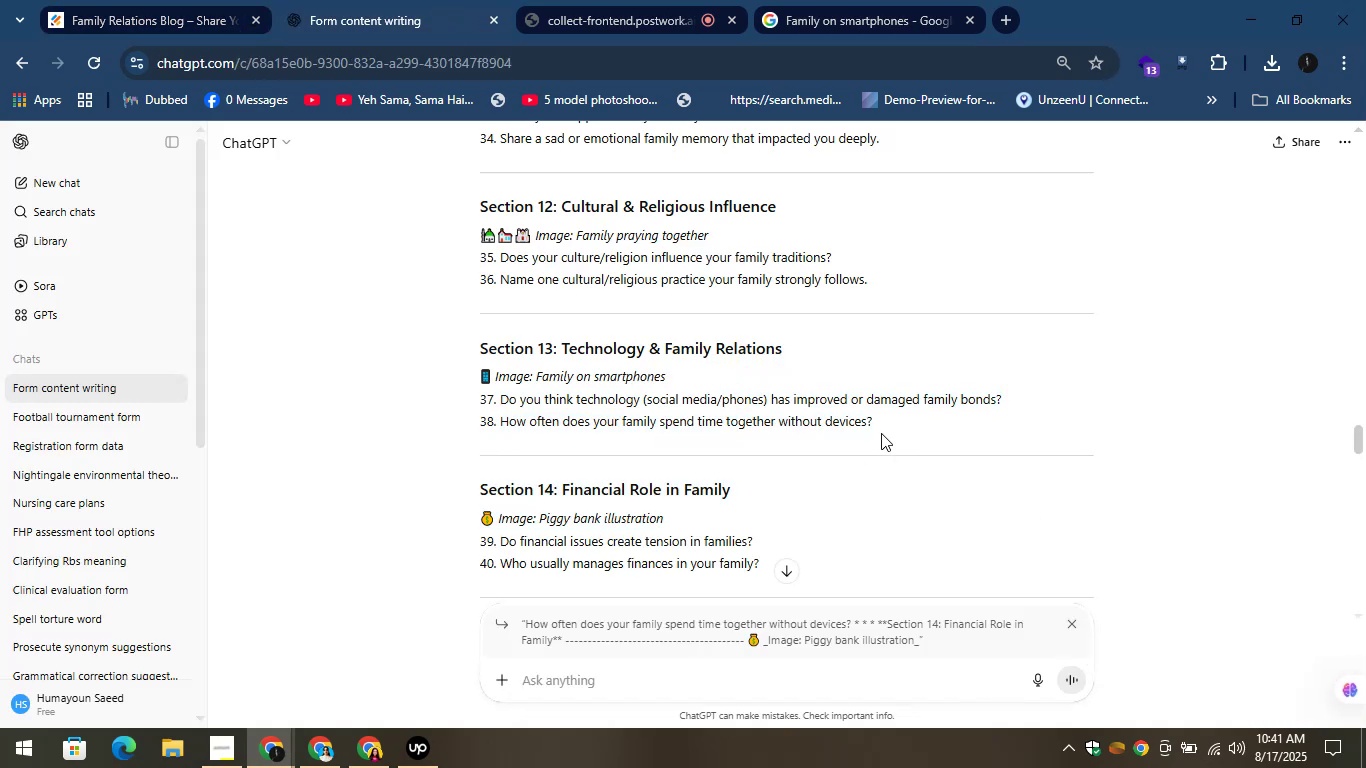 
left_click_drag(start_coordinate=[877, 427], to_coordinate=[502, 420])
 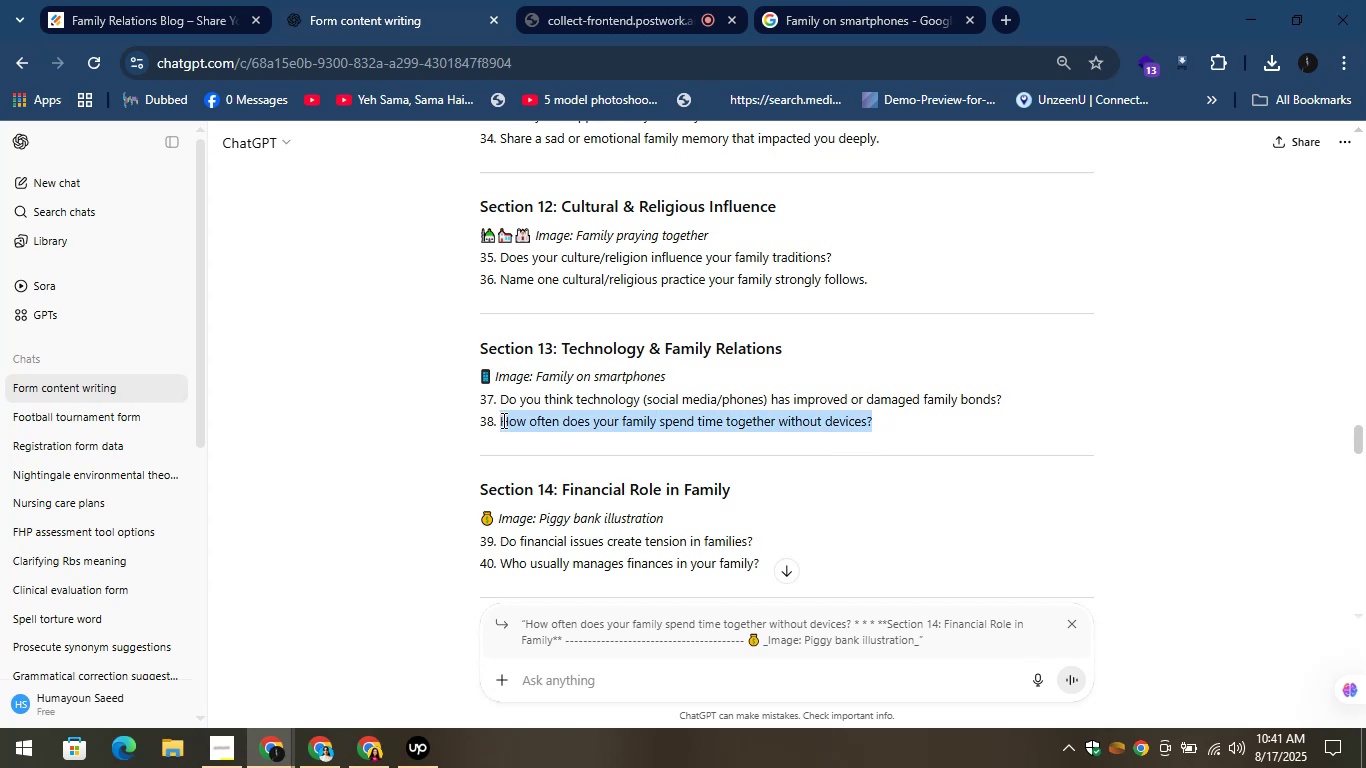 
key(Control+C)
 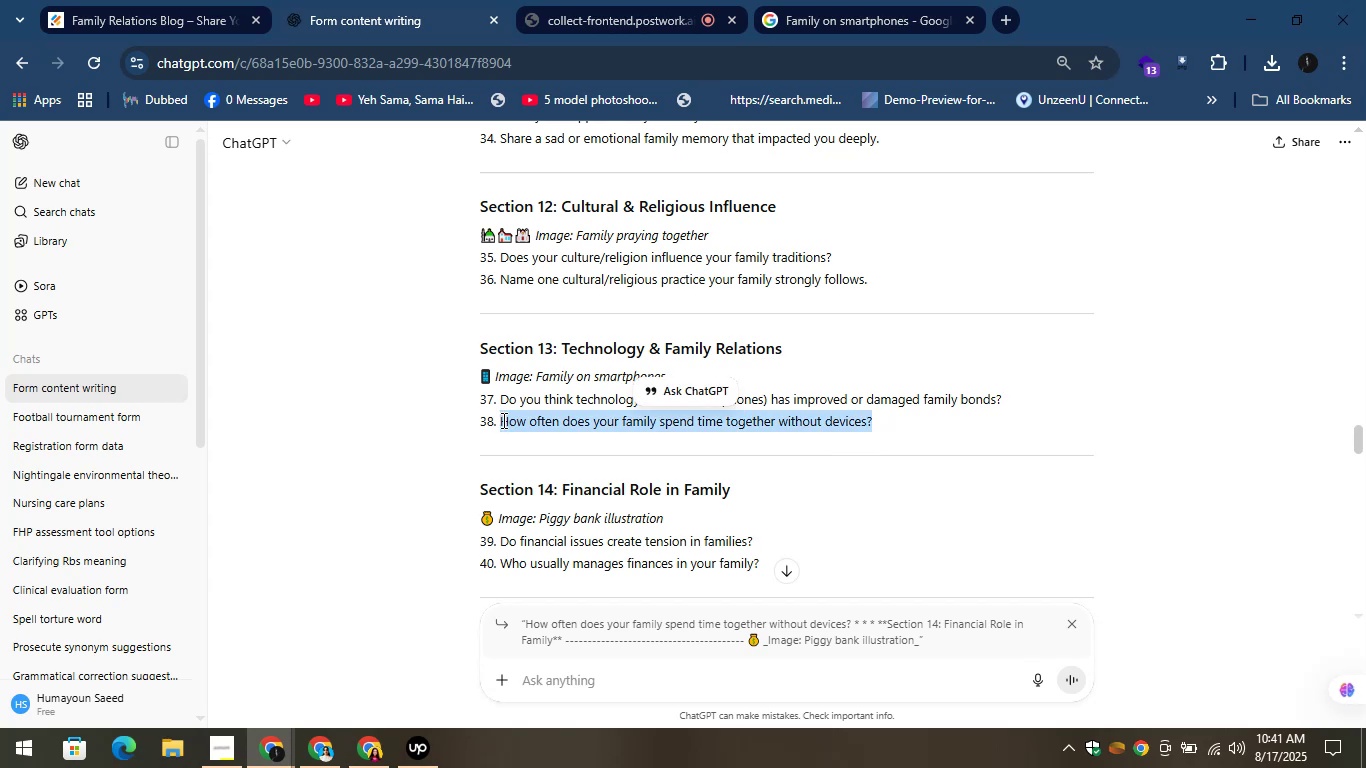 
key(Control+C)
 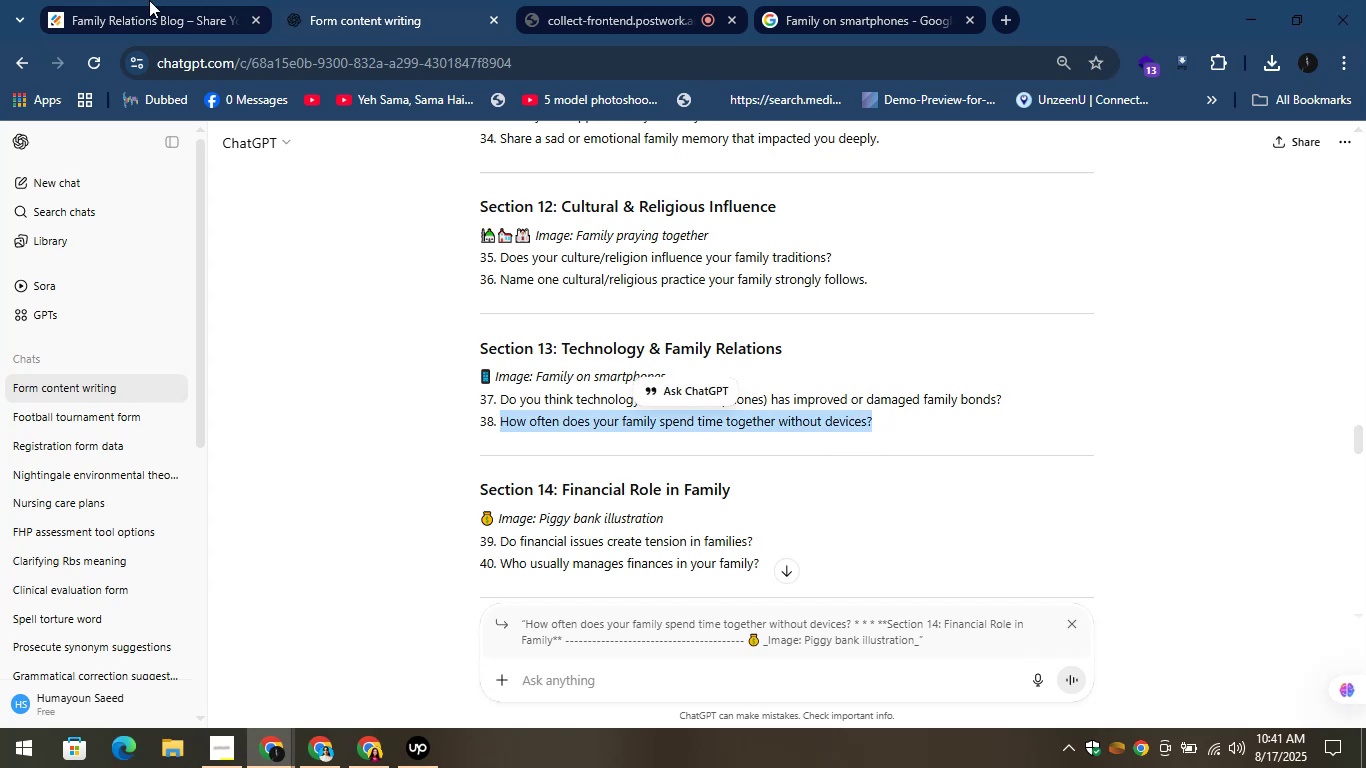 
left_click([147, 0])
 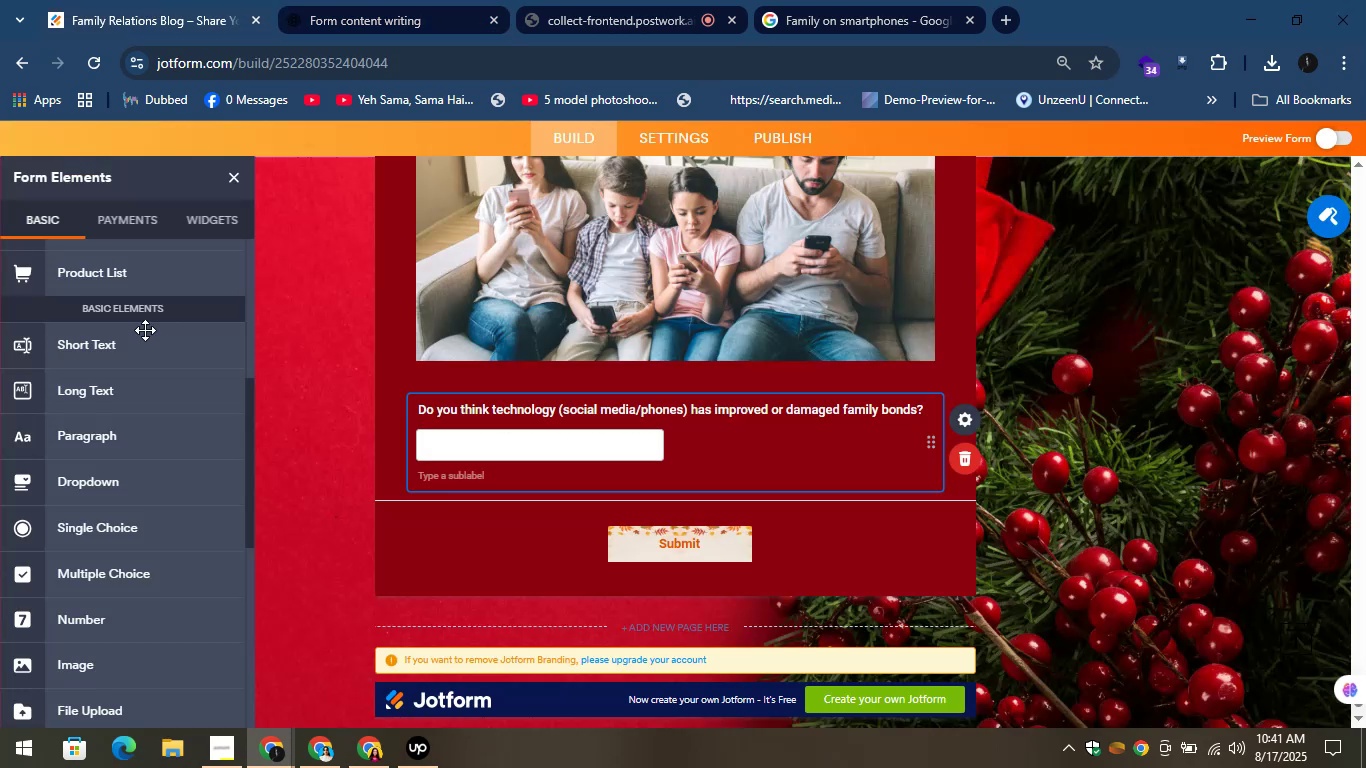 
left_click_drag(start_coordinate=[122, 341], to_coordinate=[498, 478])
 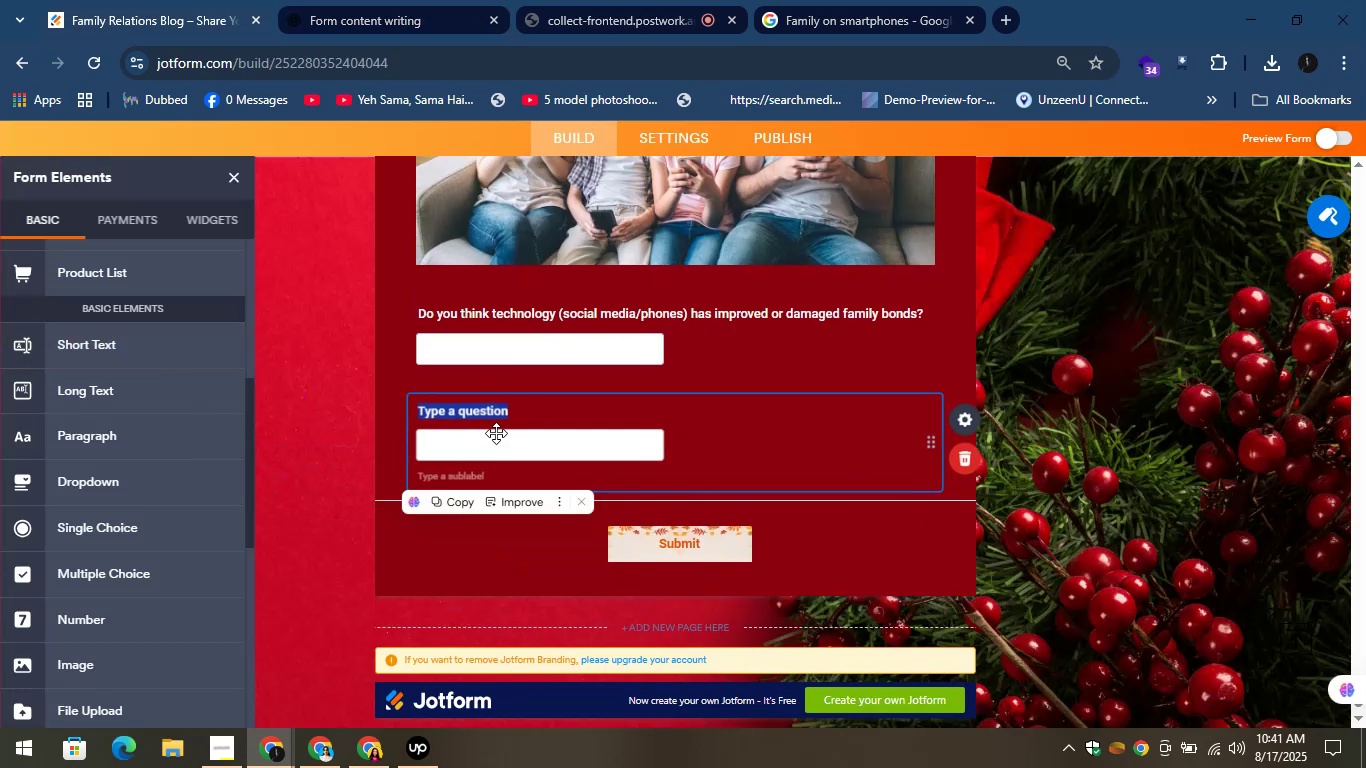 
key(Control+V)
 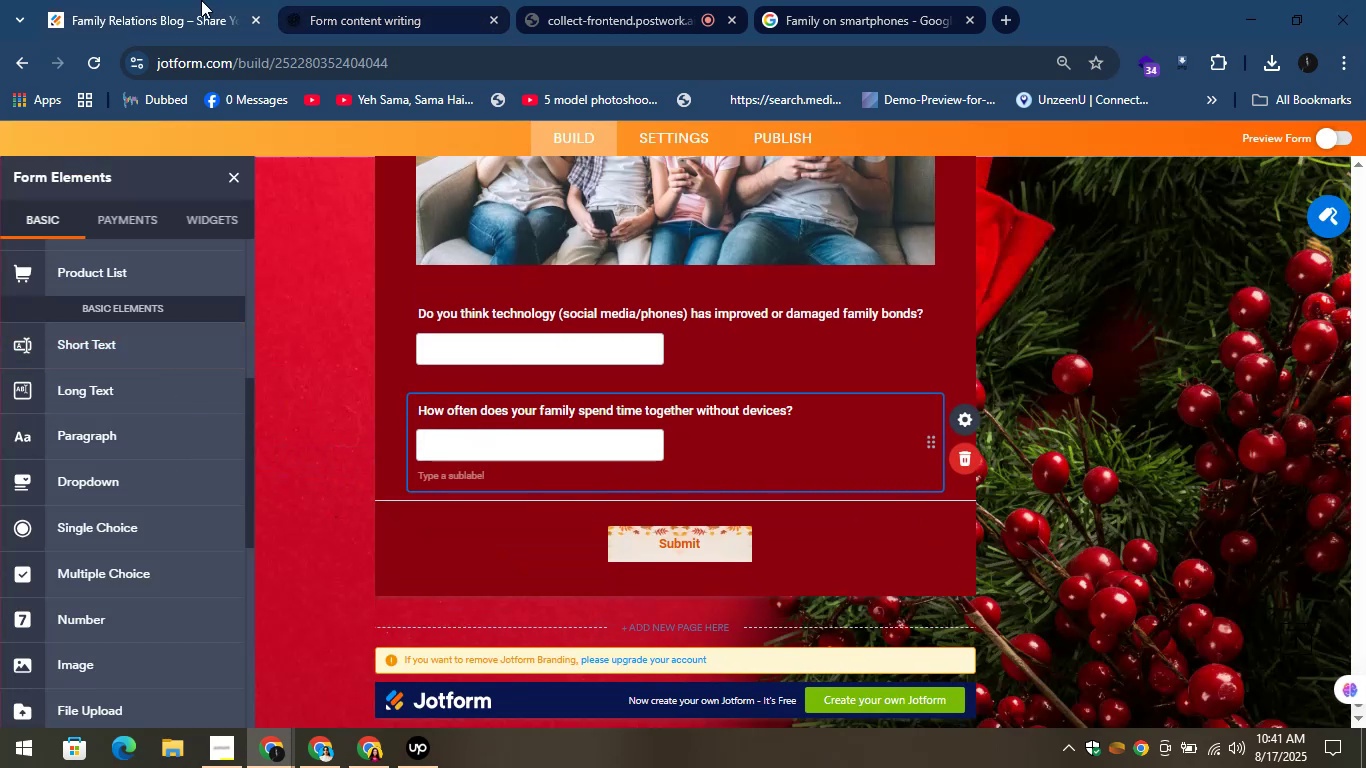 
left_click([184, 0])
 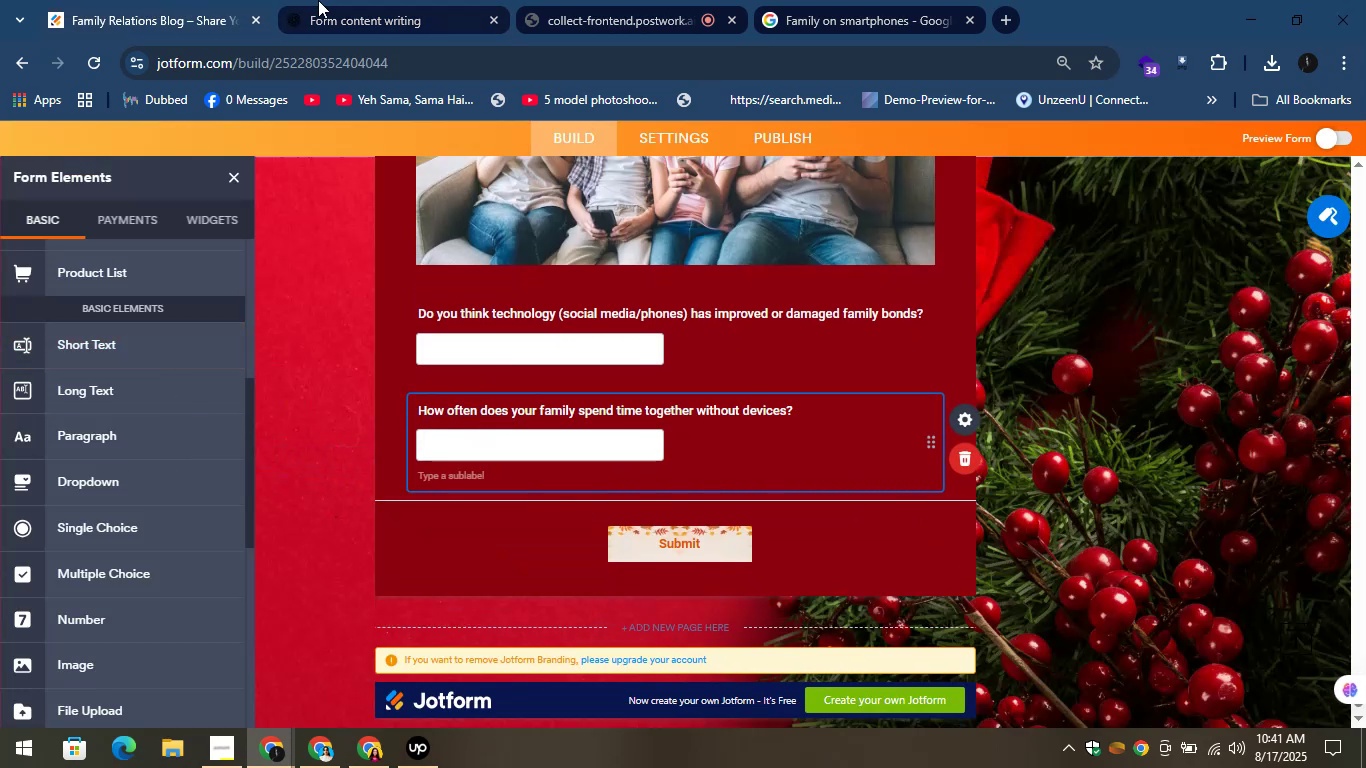 
left_click([320, 0])
 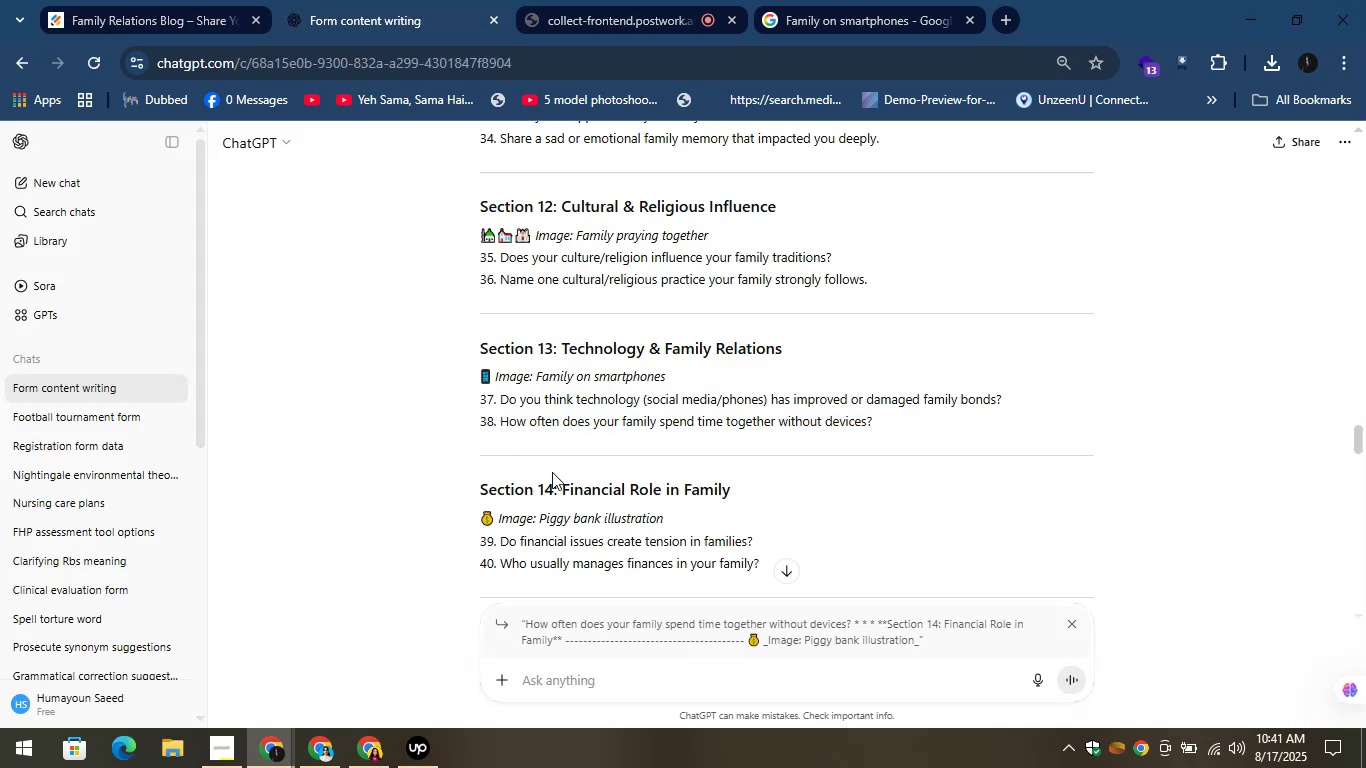 
left_click_drag(start_coordinate=[560, 481], to_coordinate=[751, 495])
 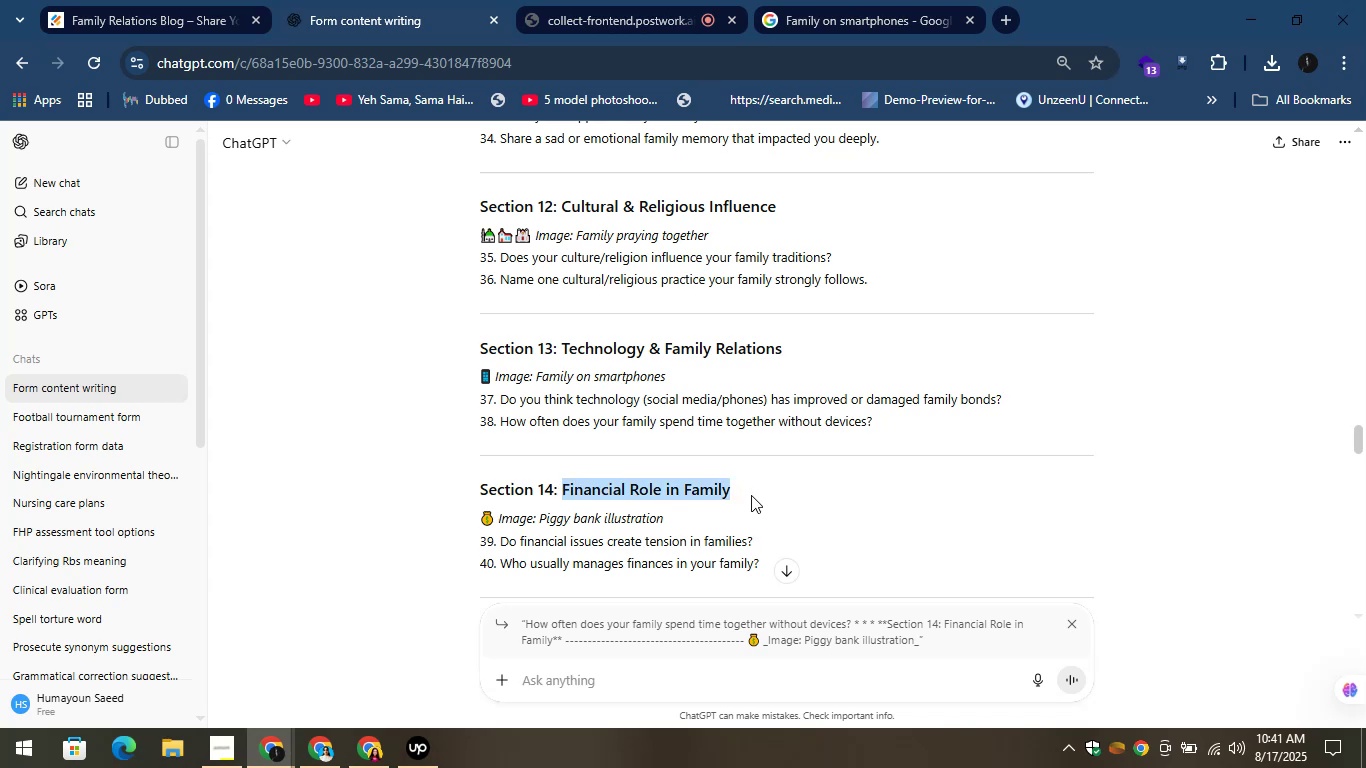 
key(Control+C)
 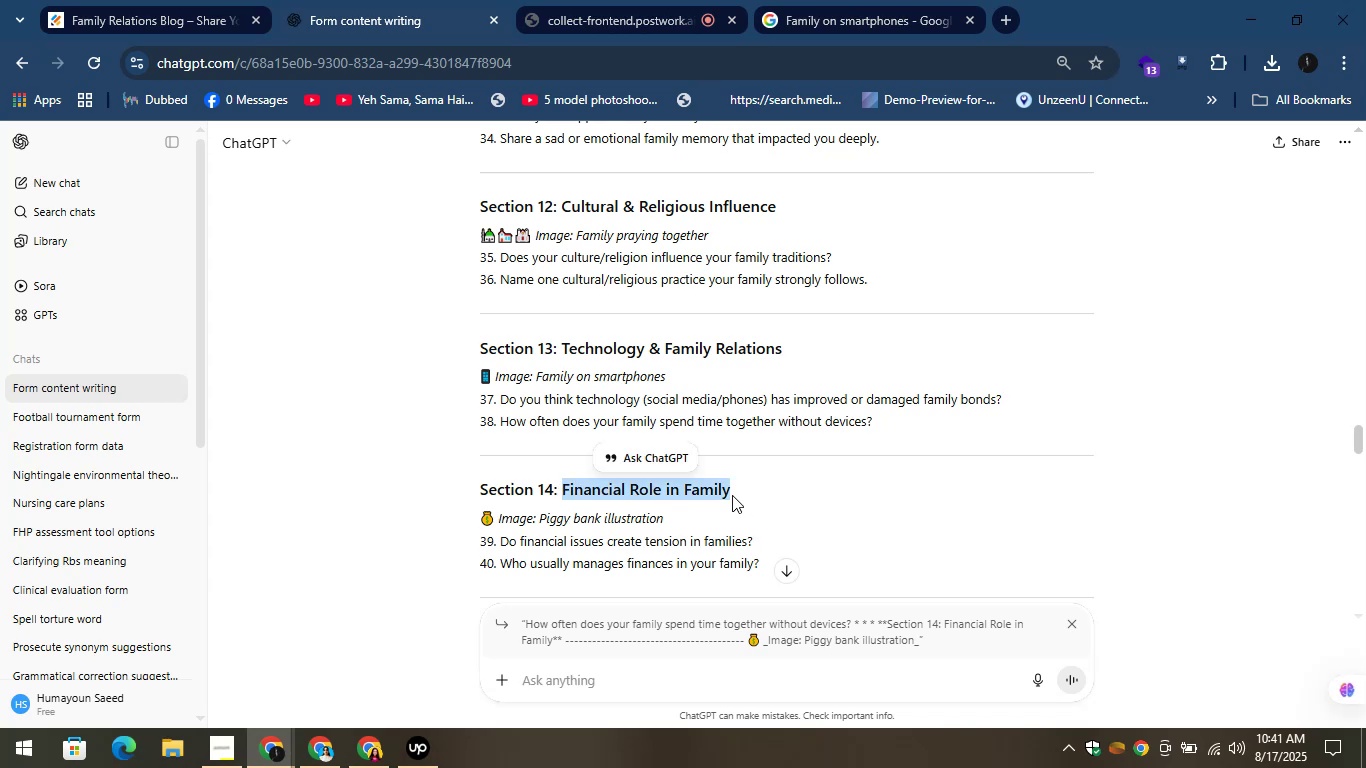 
key(Control+C)
 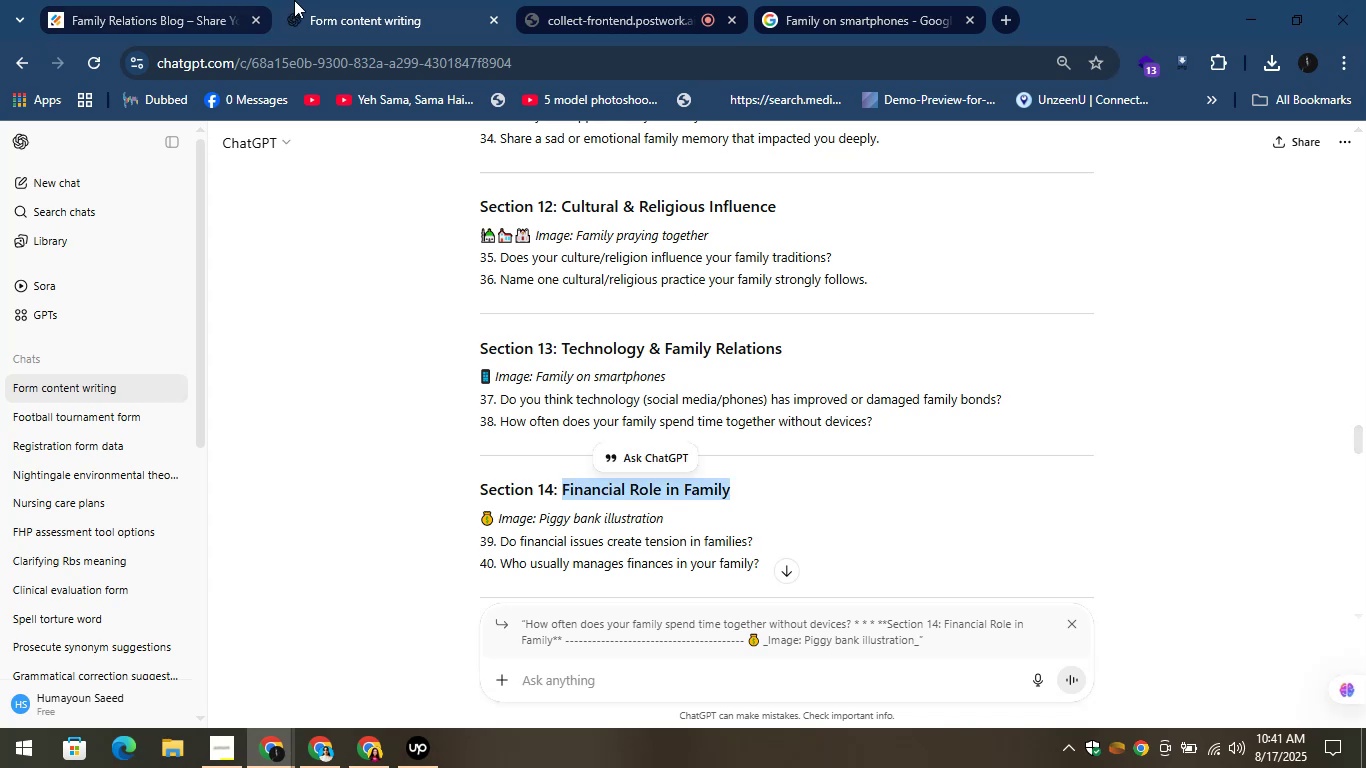 
left_click([366, 0])
 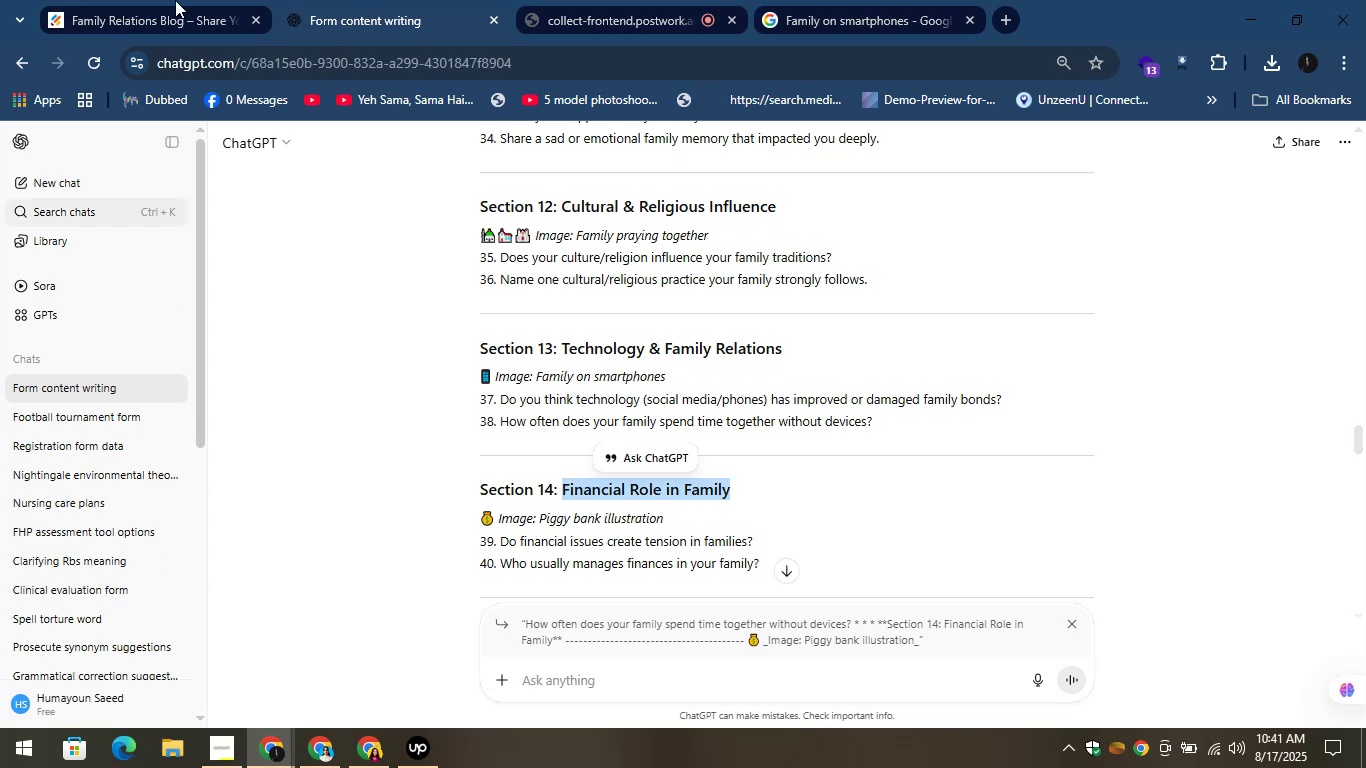 
left_click([147, 0])
 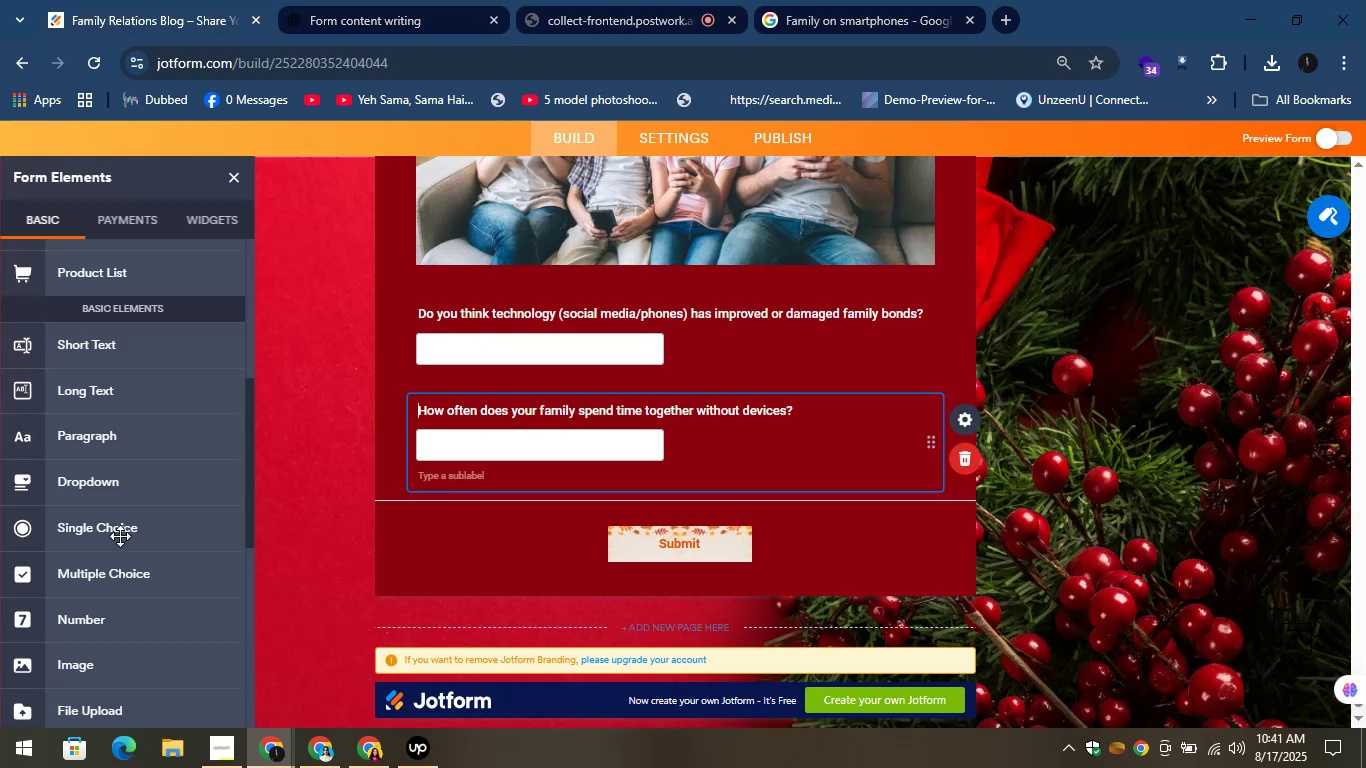 
scroll: coordinate [120, 537], scroll_direction: up, amount: 10.0
 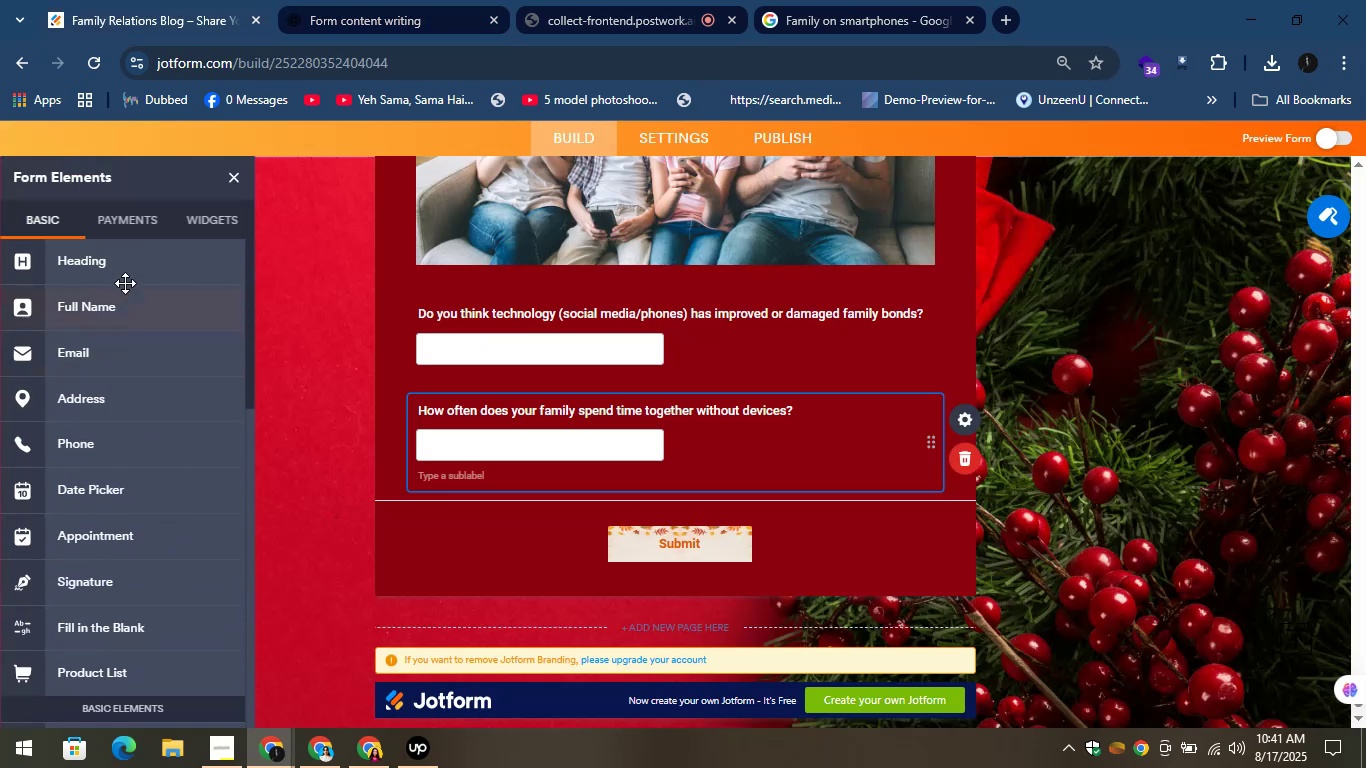 
left_click_drag(start_coordinate=[111, 265], to_coordinate=[522, 537])
 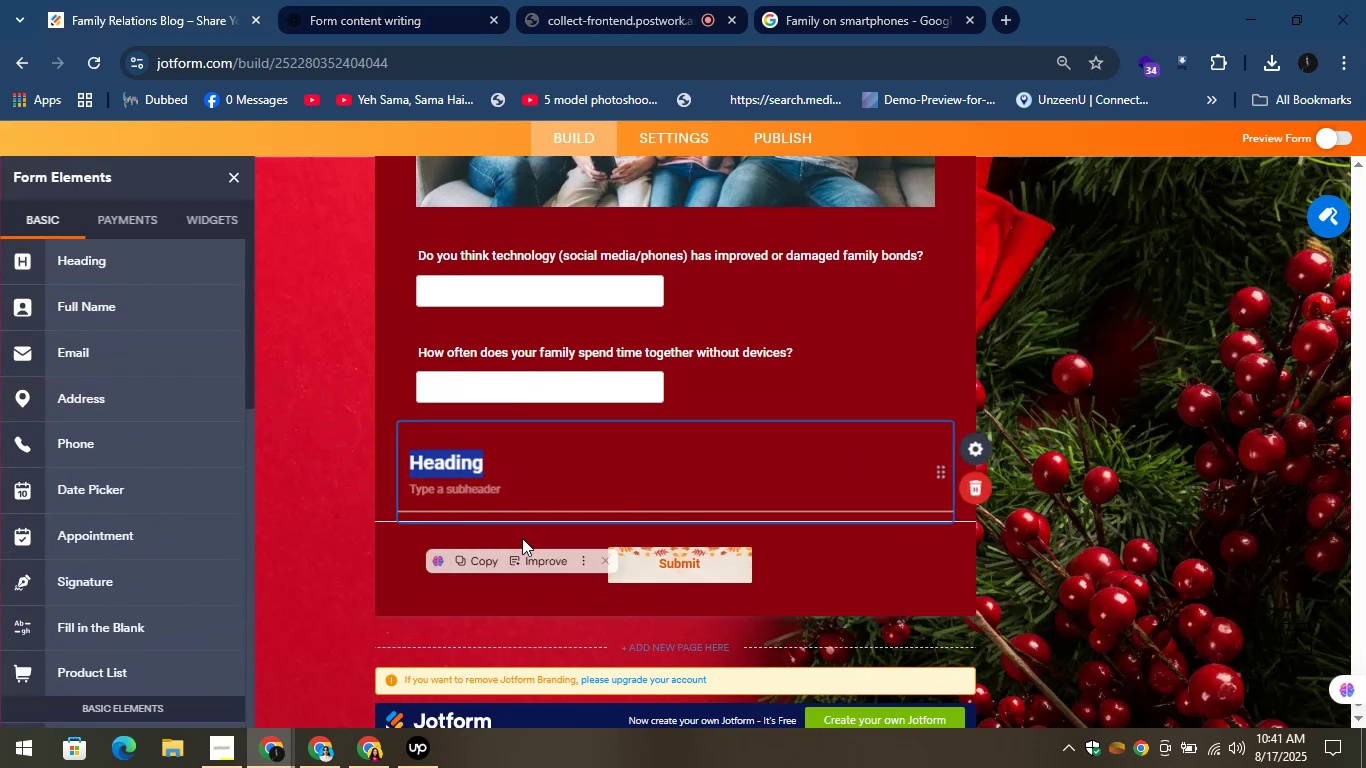 
key(Control+V)
 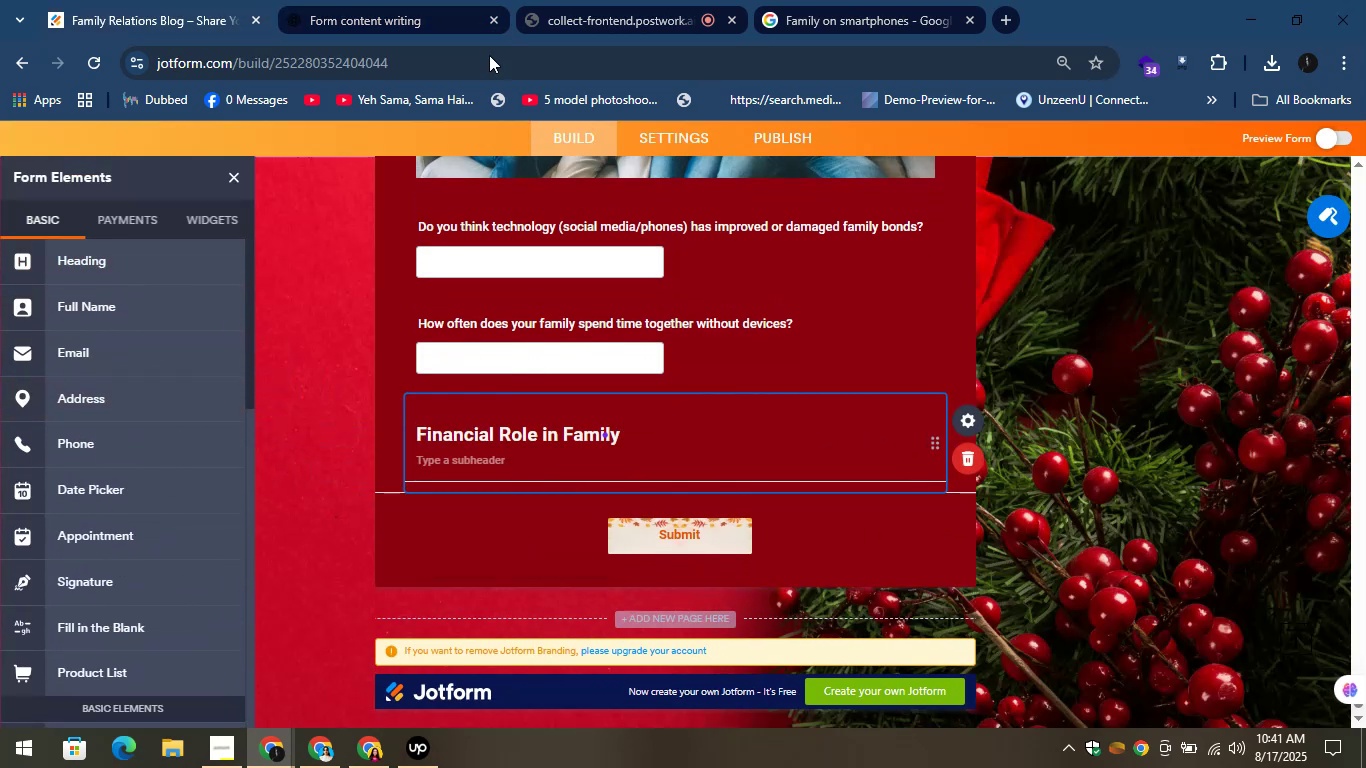 
left_click([400, 0])
 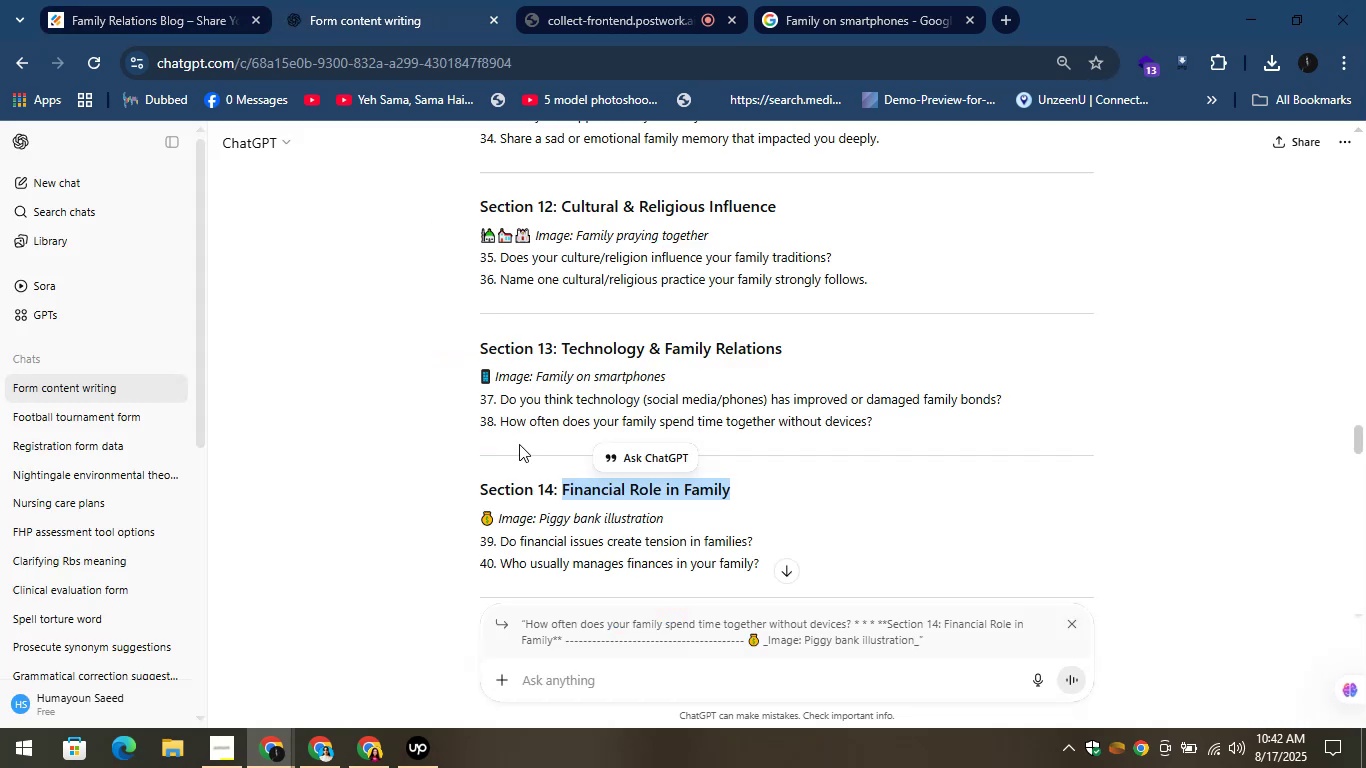 
scroll: coordinate [516, 444], scroll_direction: down, amount: 1.0
 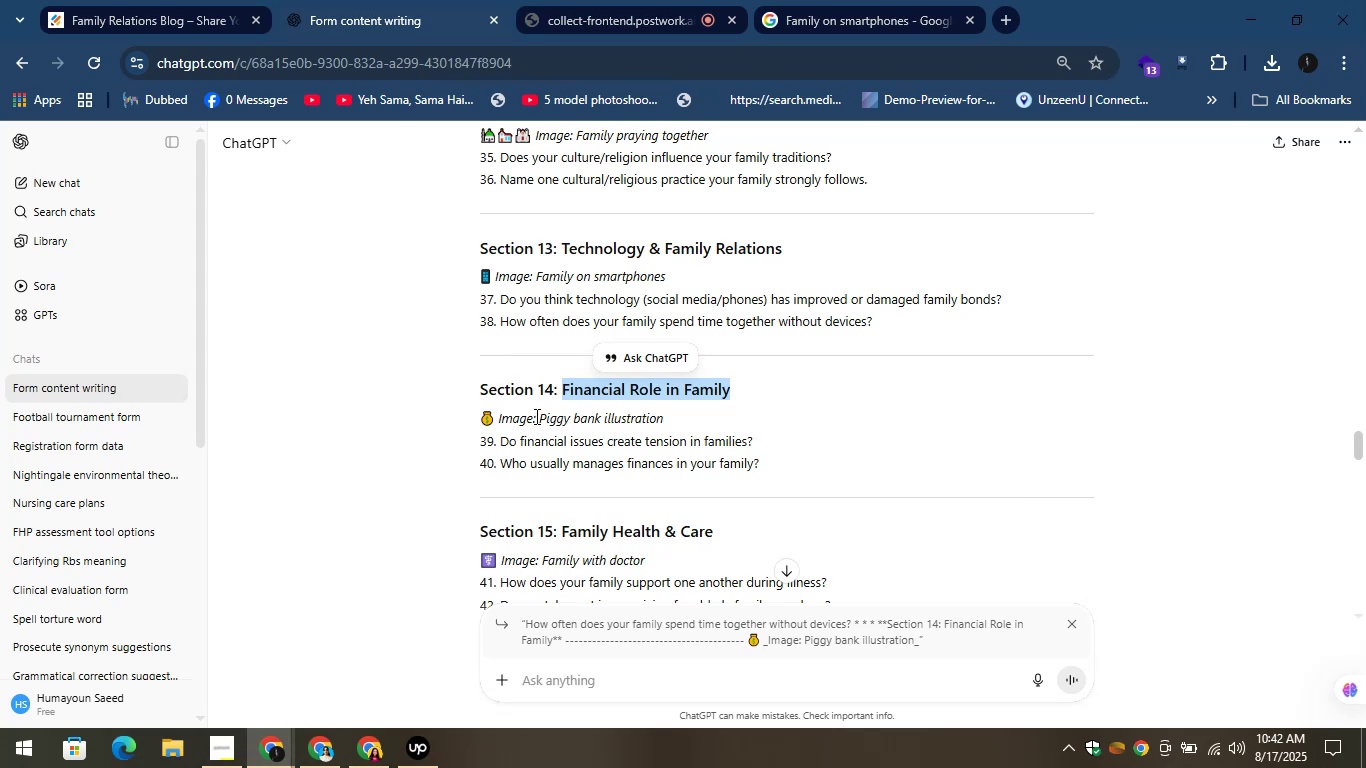 
left_click_drag(start_coordinate=[538, 420], to_coordinate=[720, 430])
 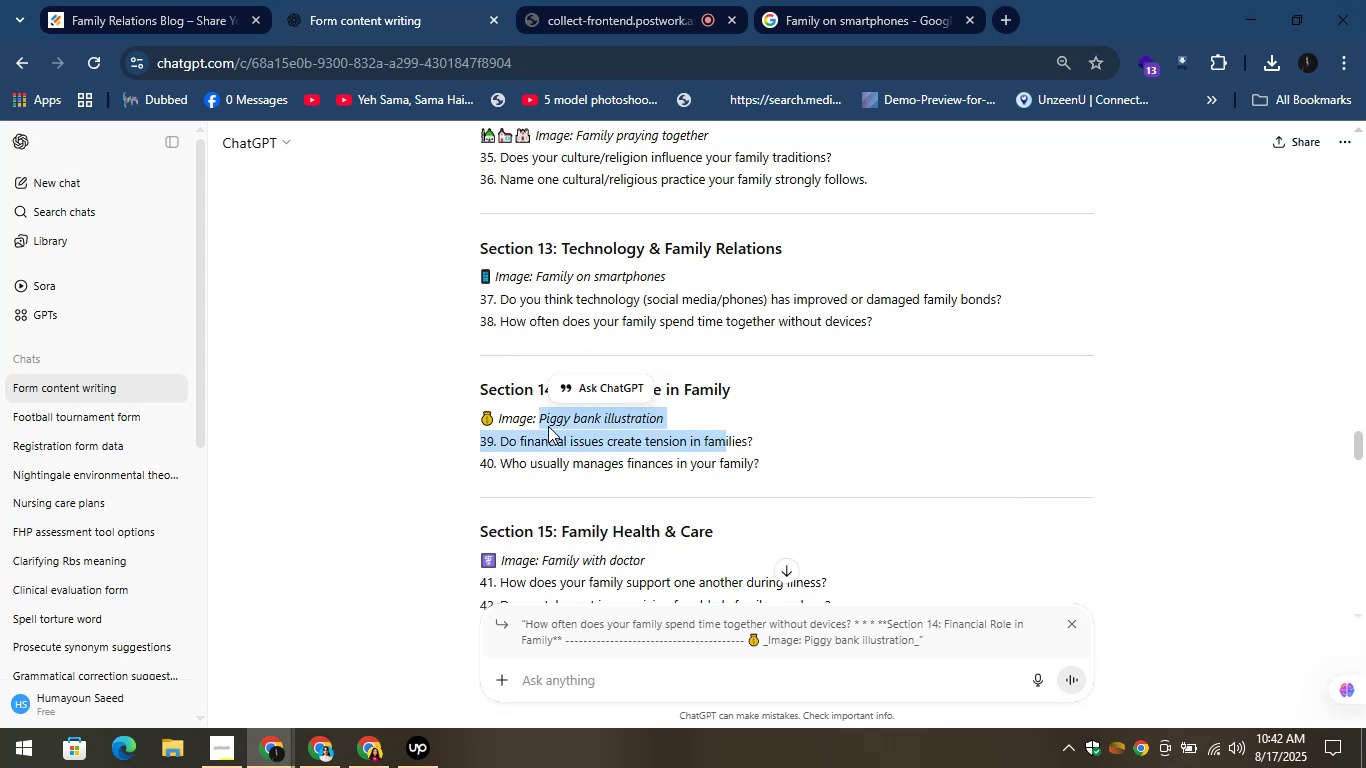 
left_click([541, 417])
 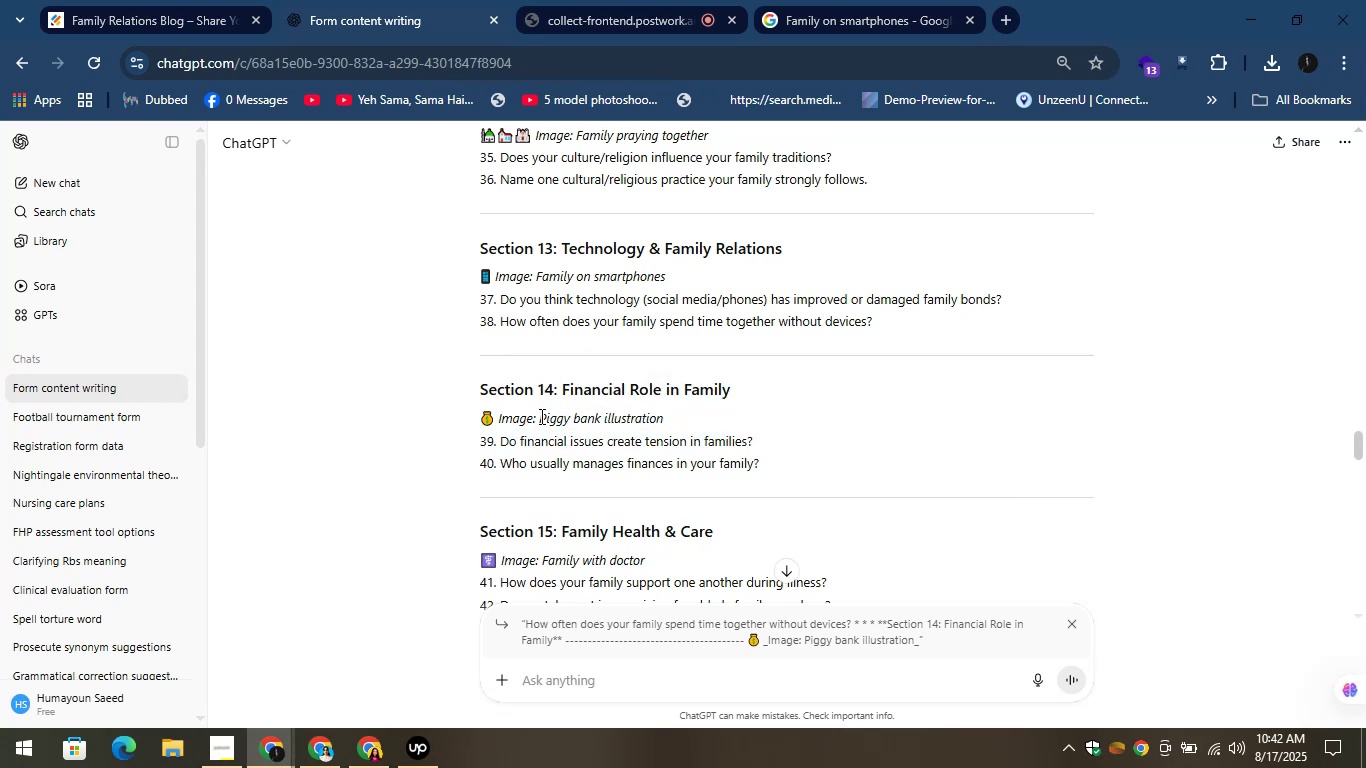 
left_click_drag(start_coordinate=[539, 414], to_coordinate=[668, 409])
 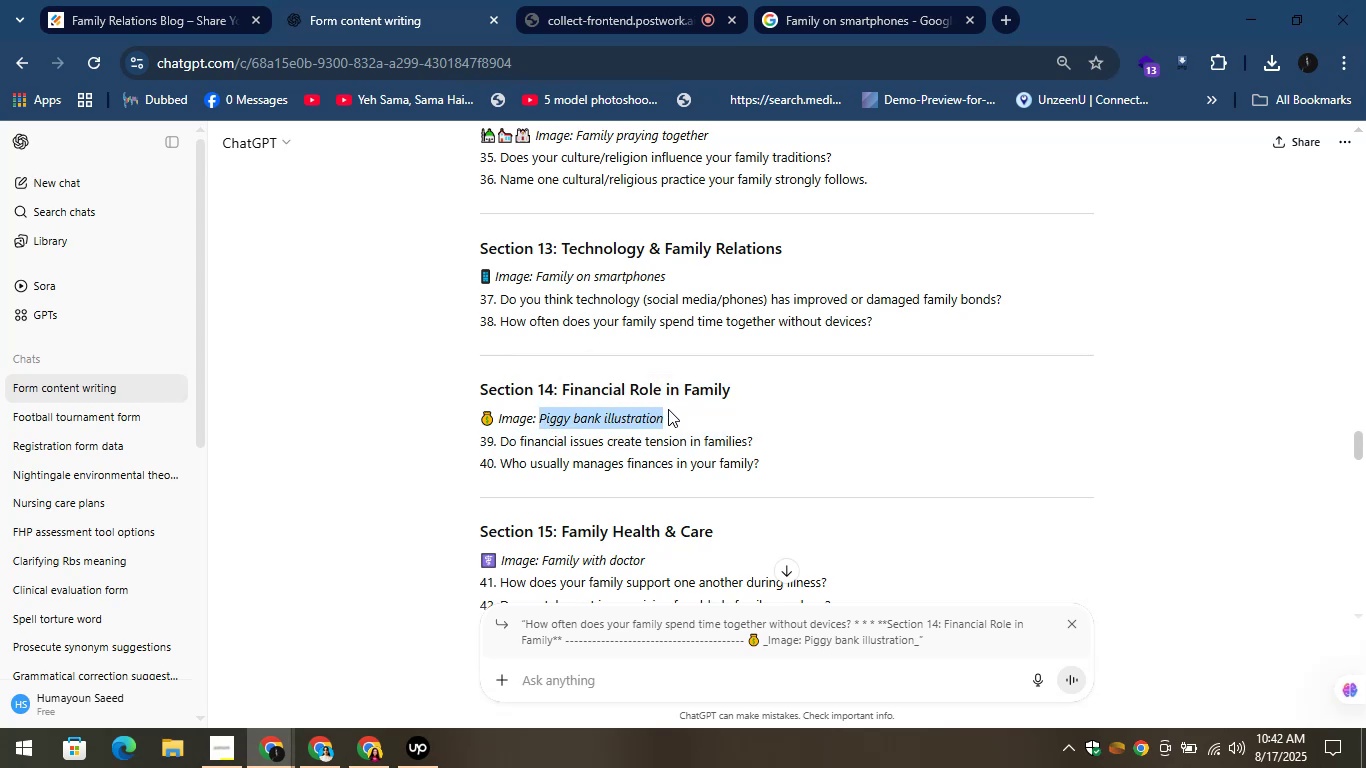 
key(Control+C)
 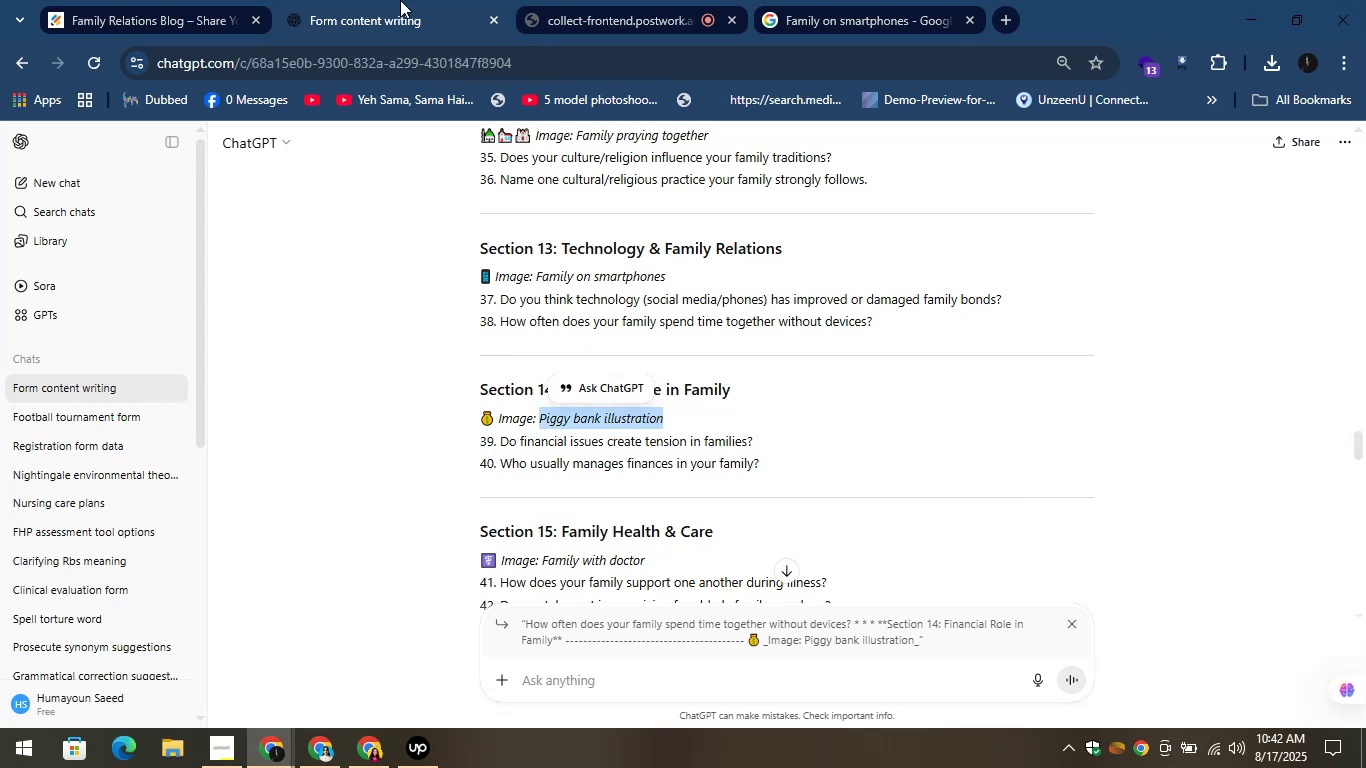 
left_click([372, 0])
 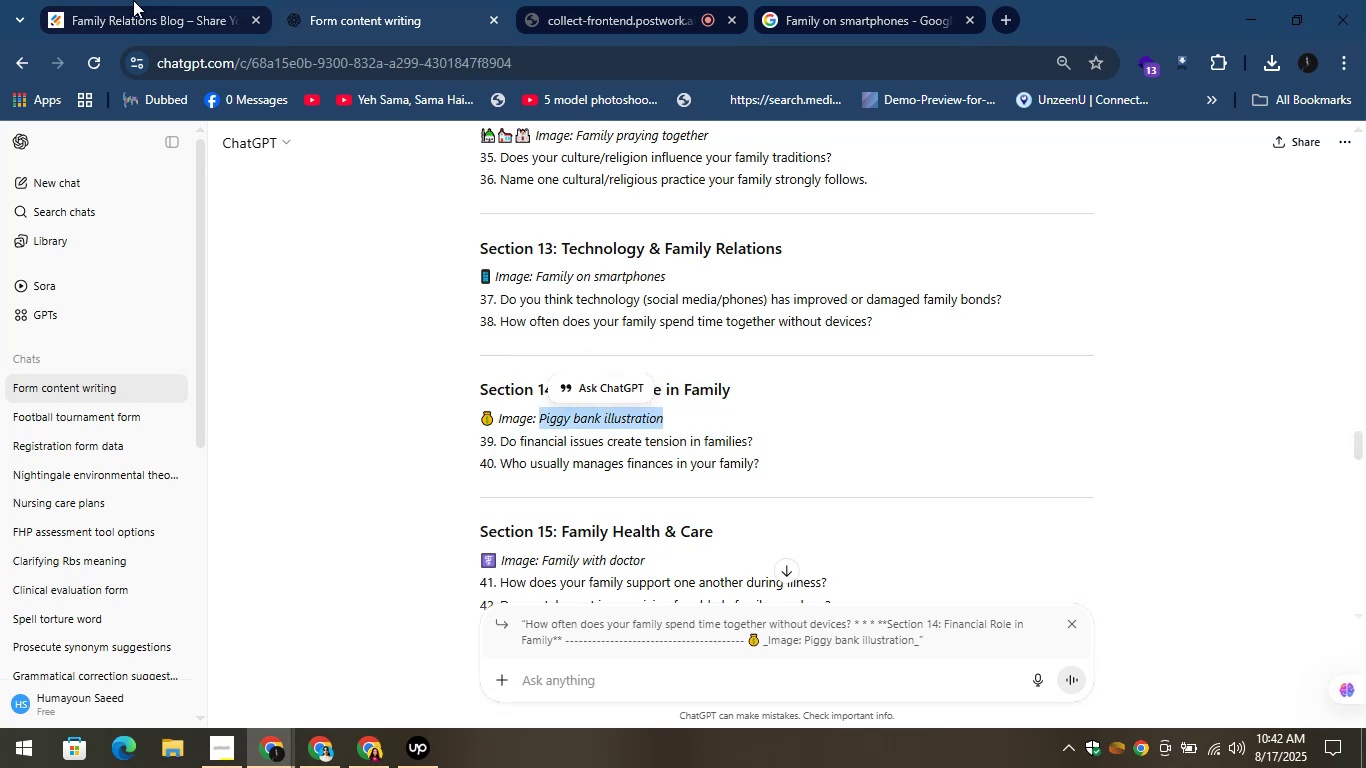 
left_click([113, 0])
 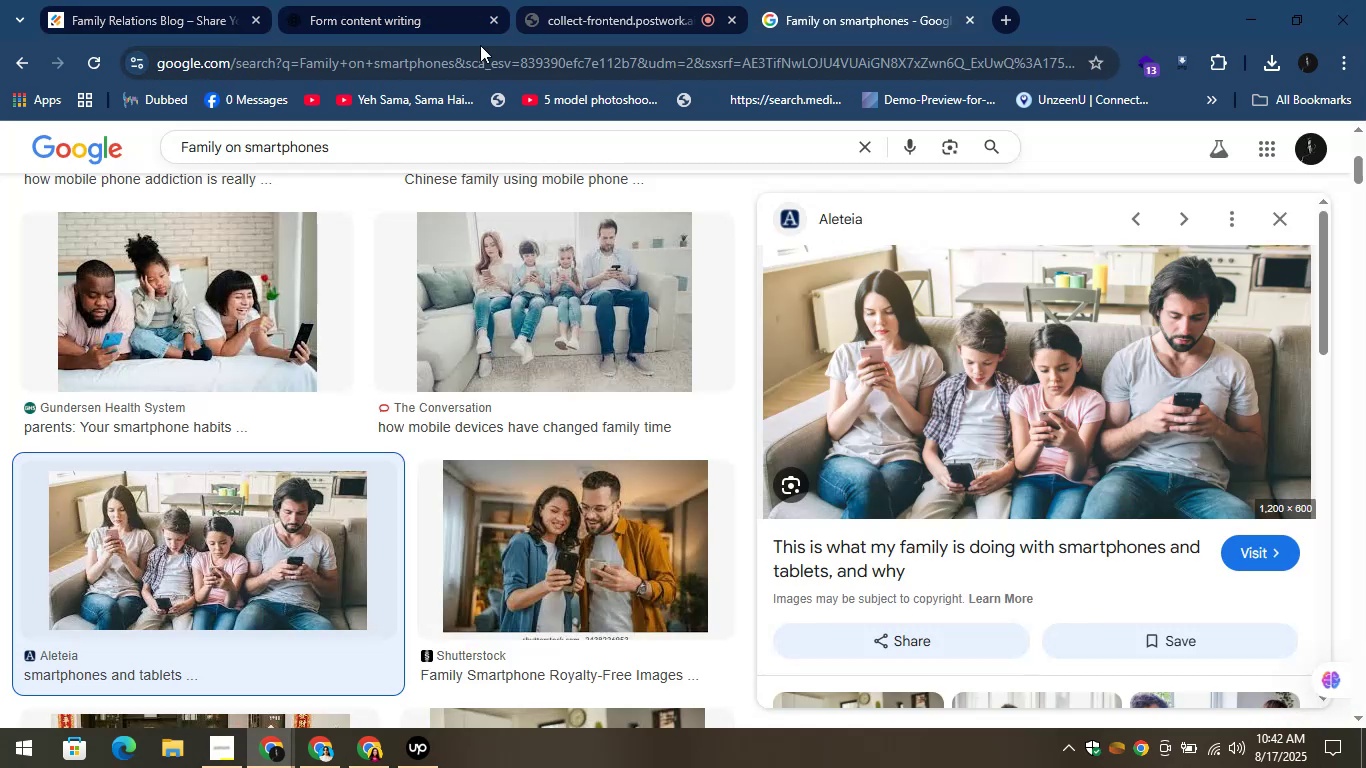 
left_click([341, 147])
 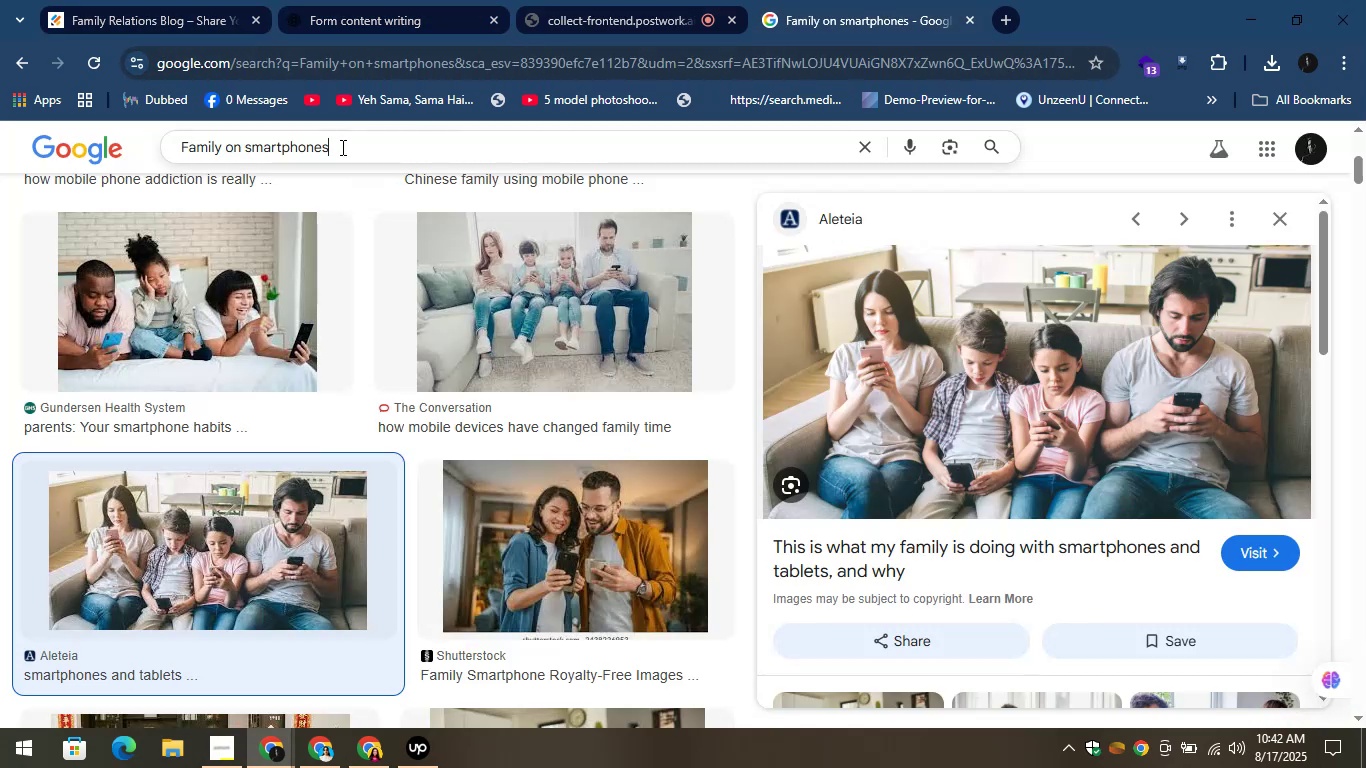 
key(Control+A)
 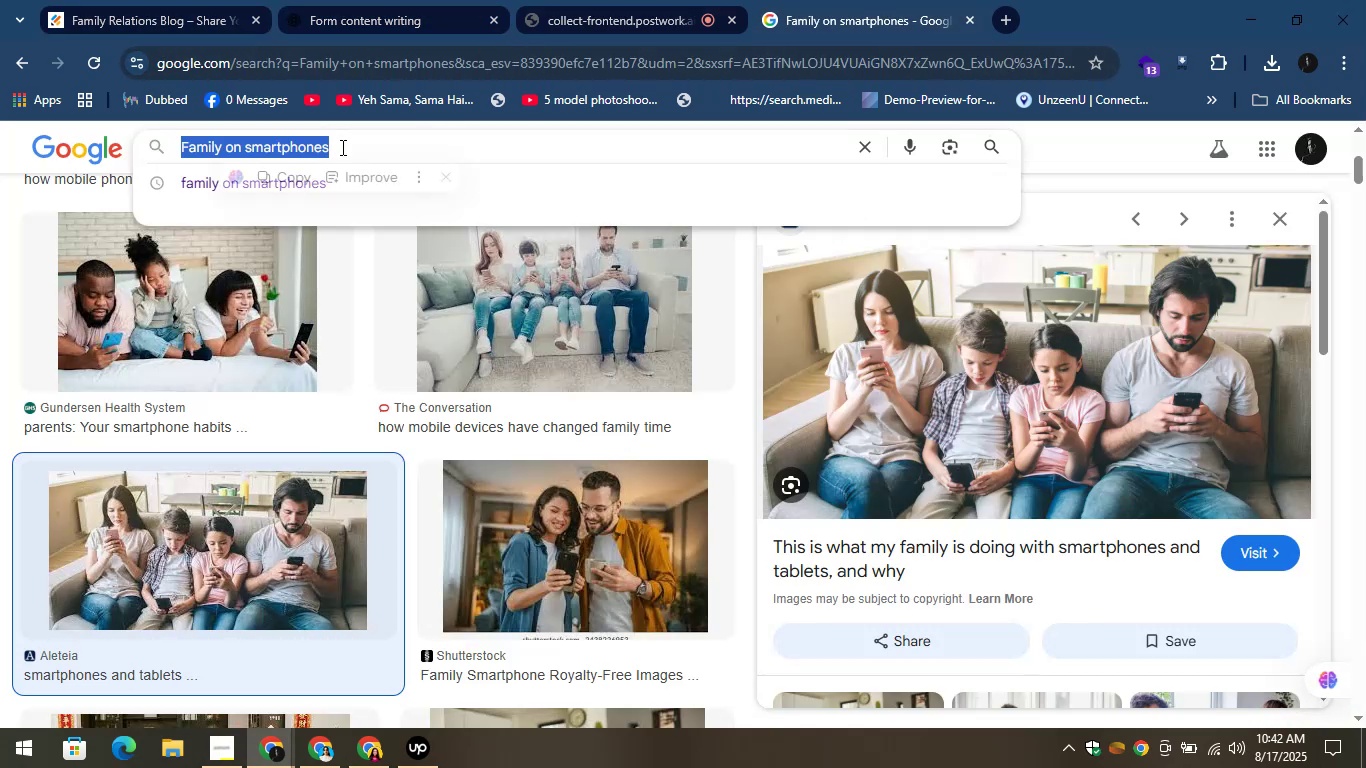 
key(Control+V)
 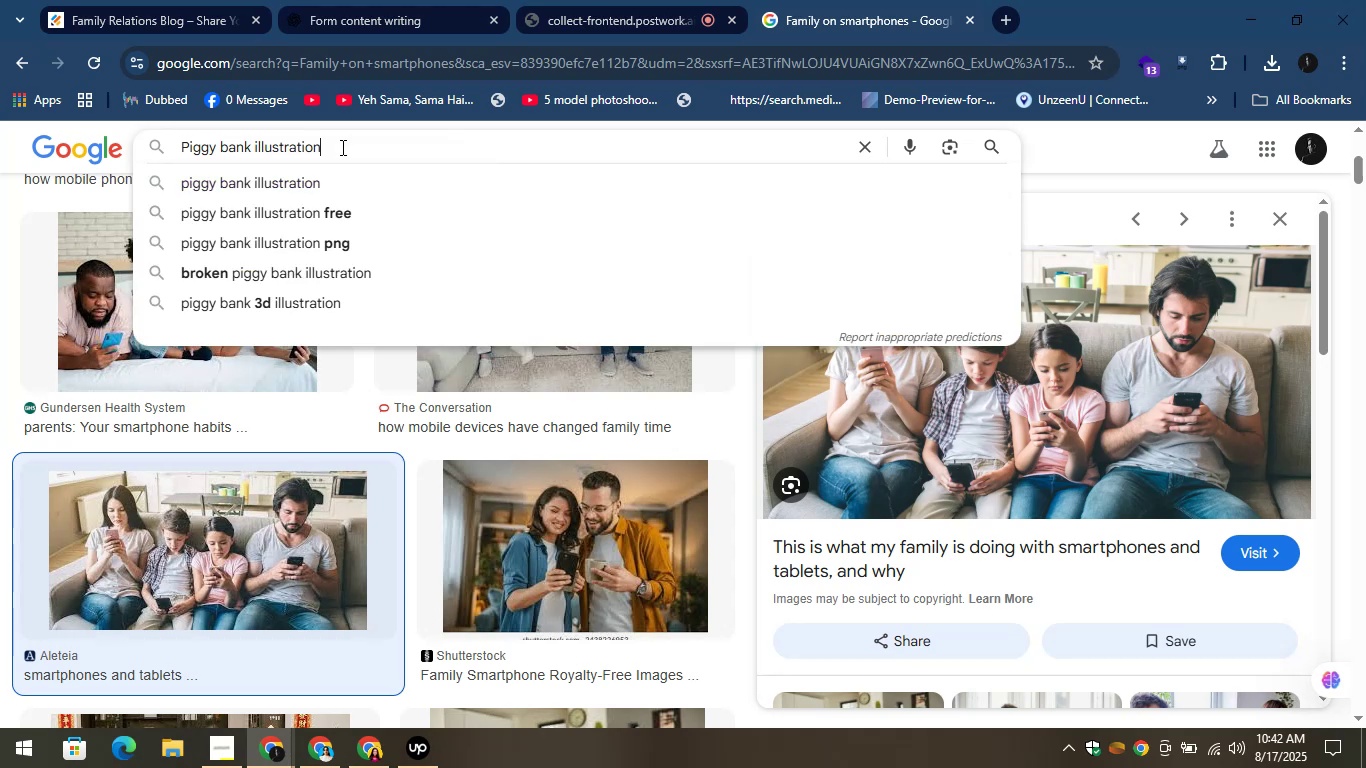 
key(Enter)
 